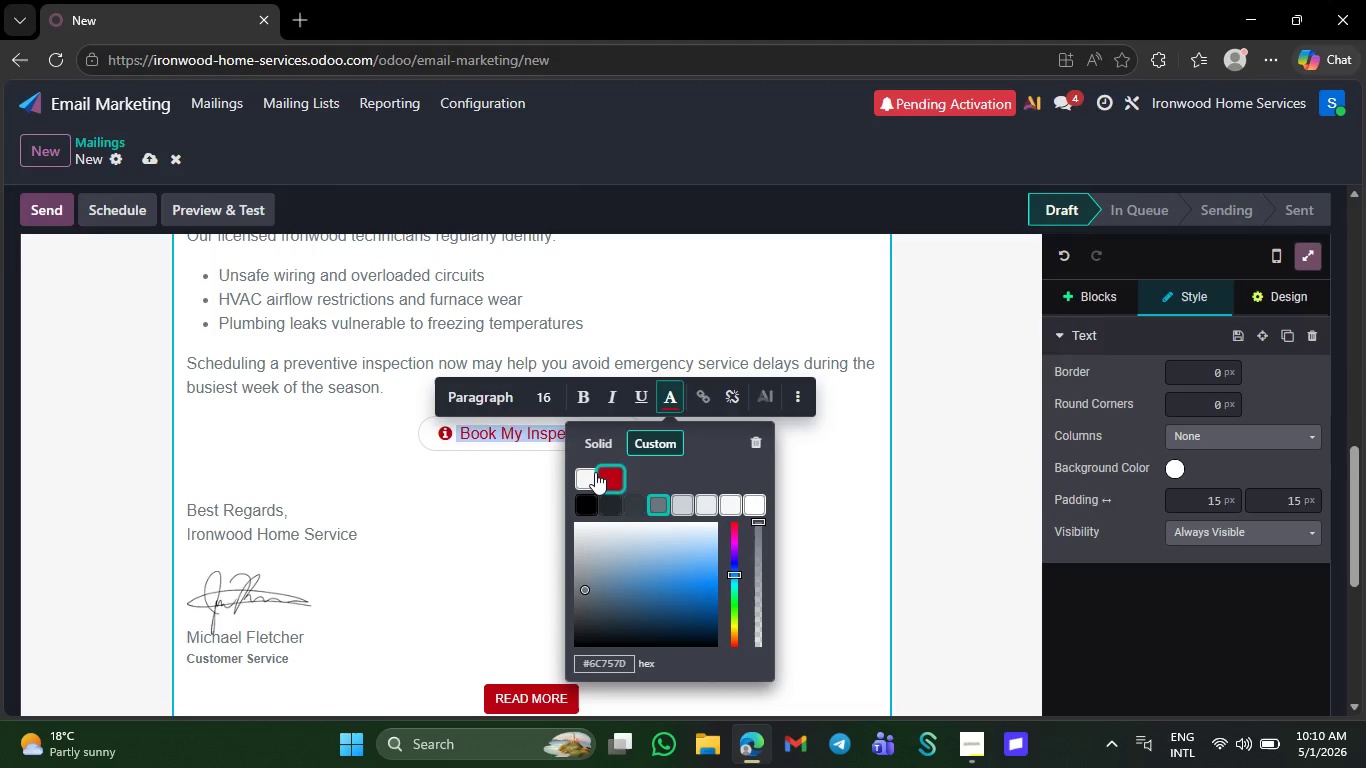 
left_click([595, 472])
 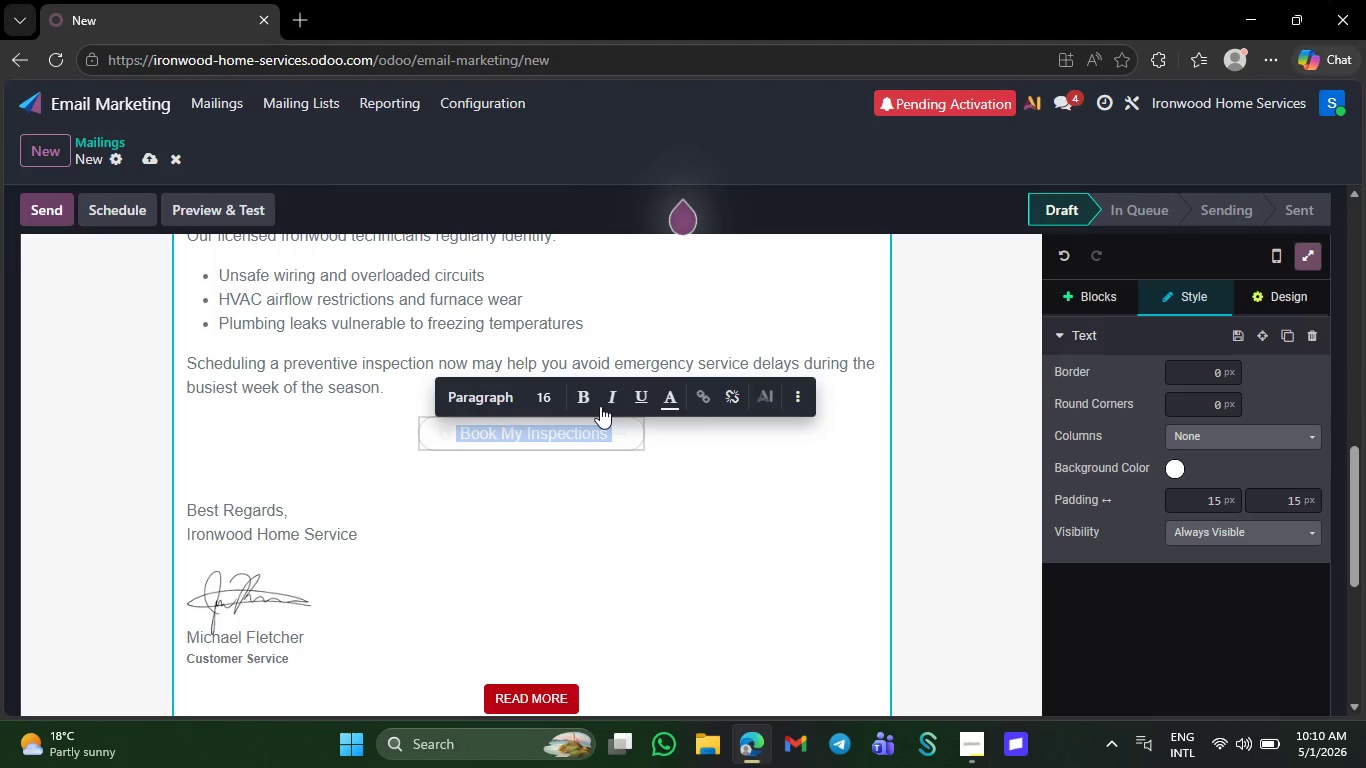 
left_click([588, 399])
 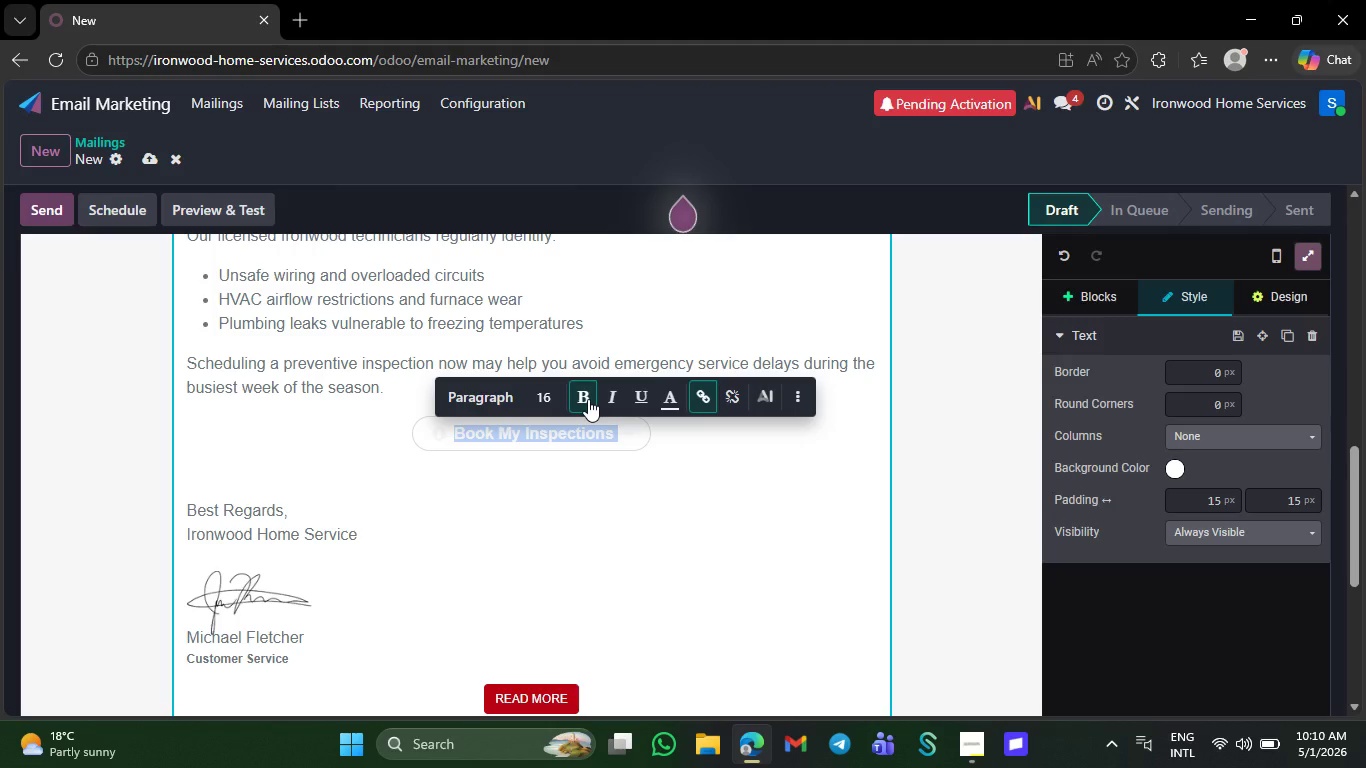 
left_click([610, 404])
 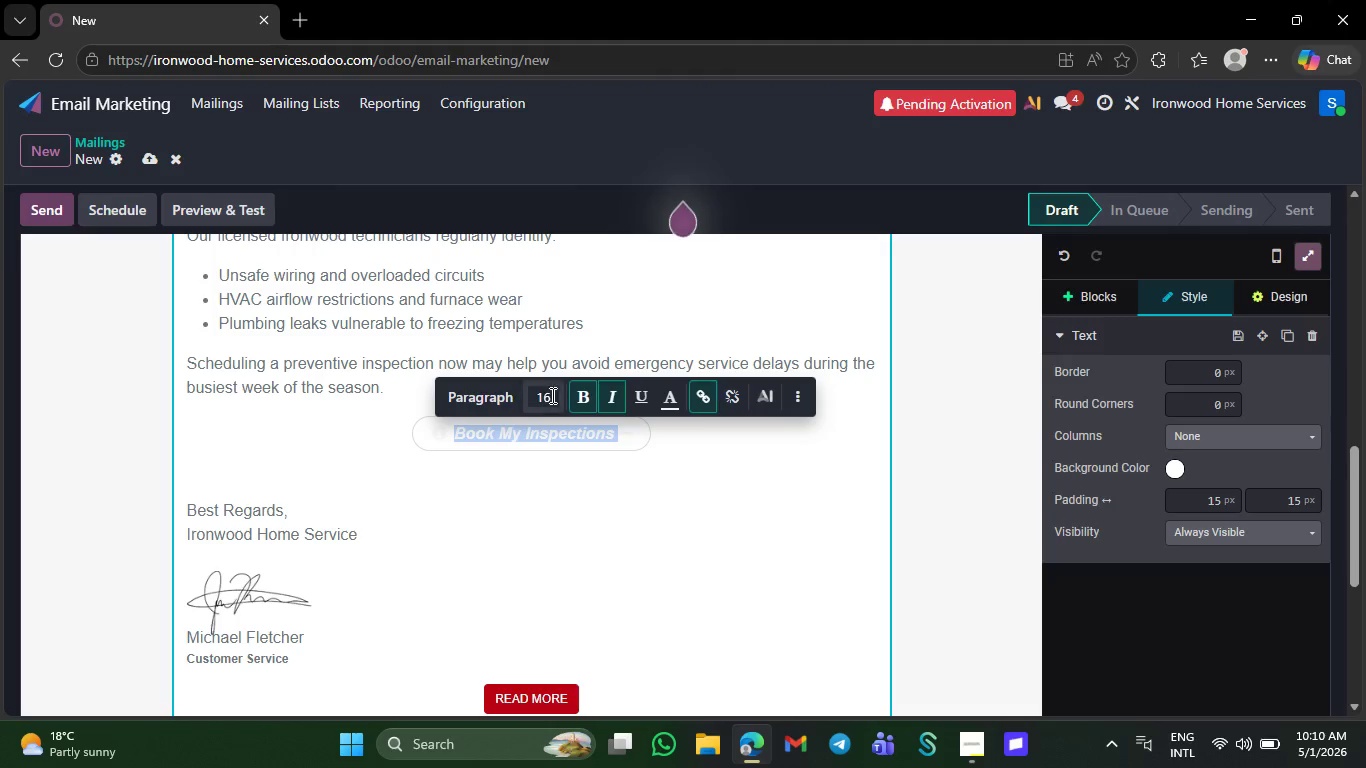 
left_click([551, 395])
 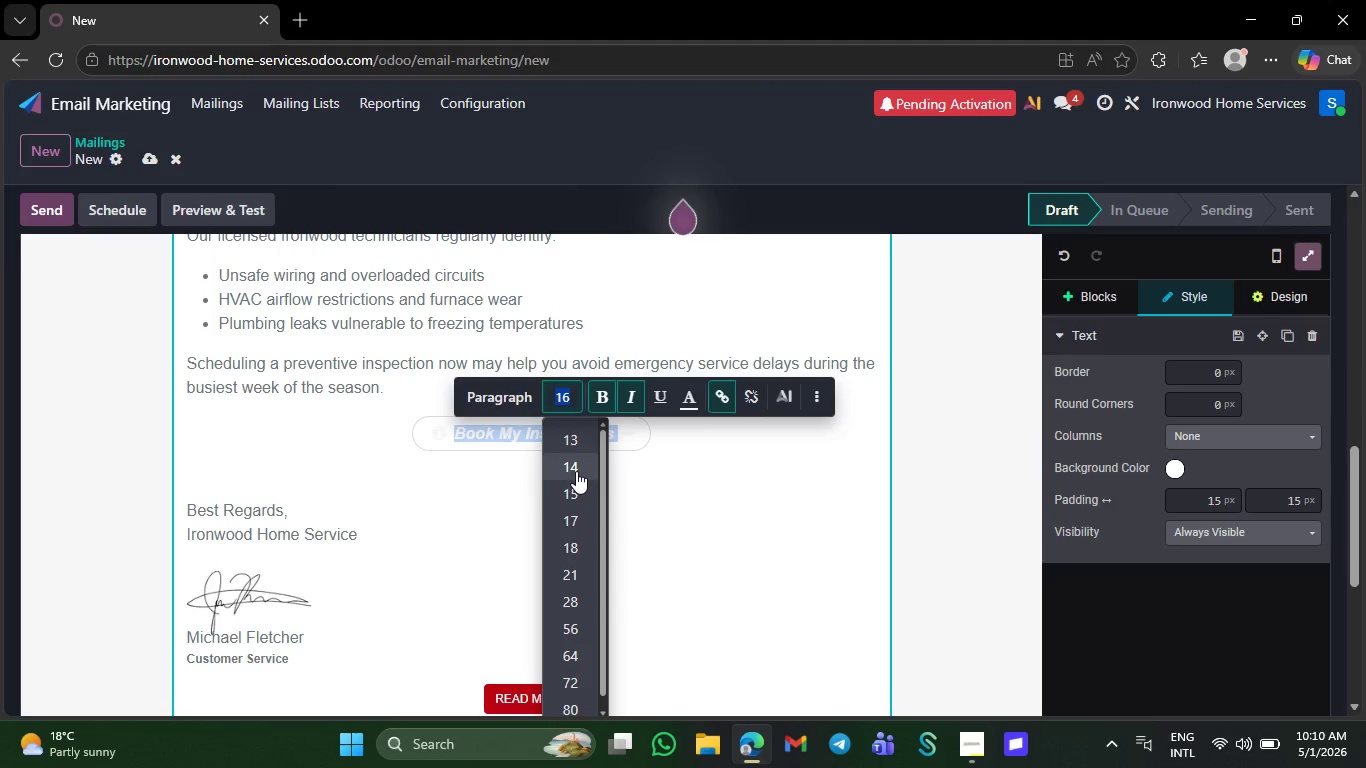 
left_click([576, 471])
 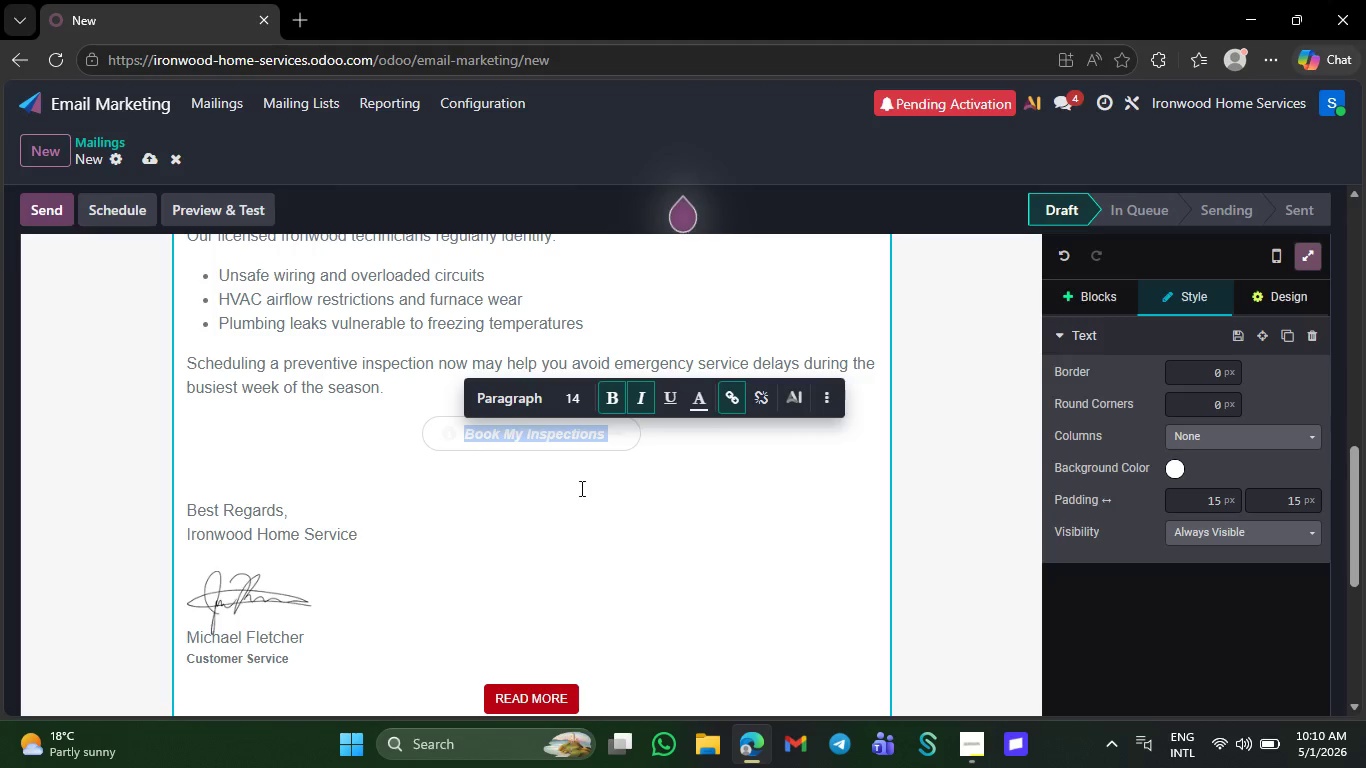 
left_click([581, 492])
 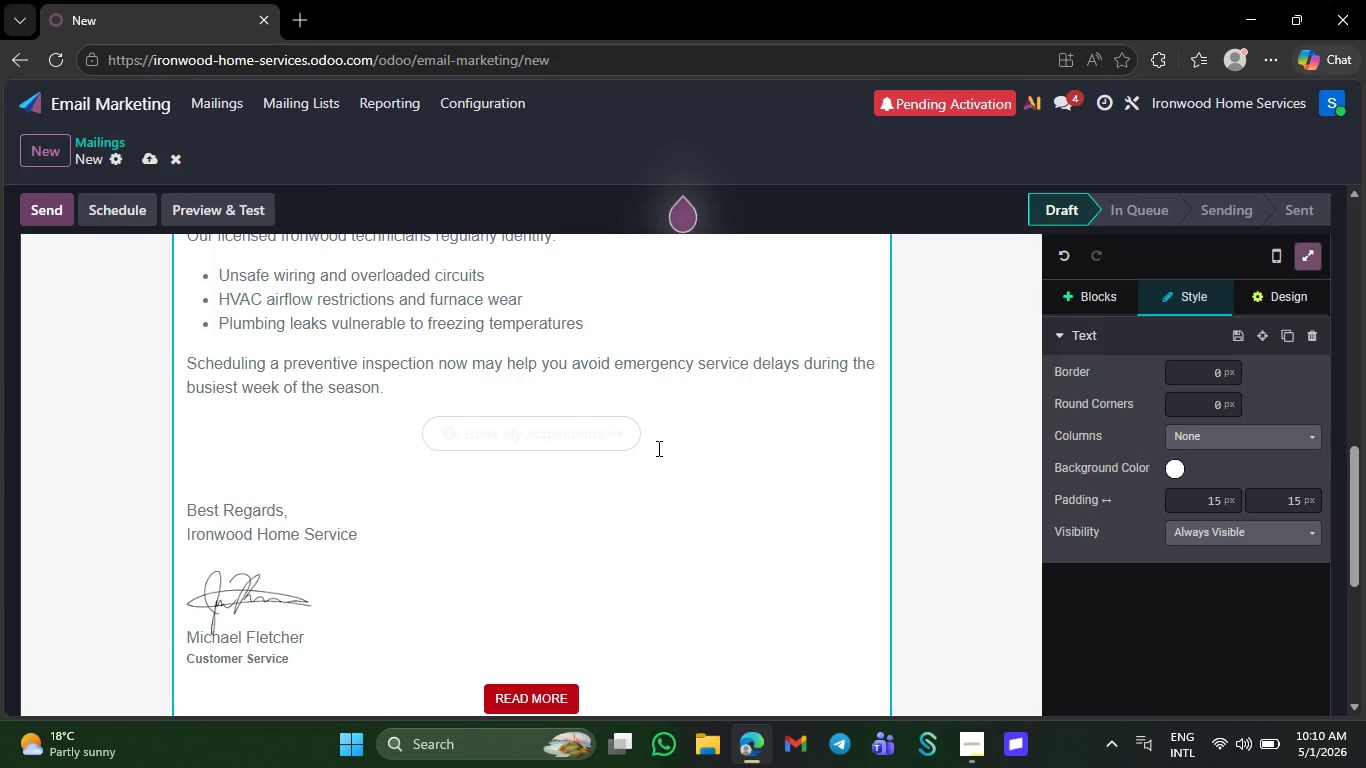 
left_click_drag(start_coordinate=[657, 448], to_coordinate=[393, 418])
 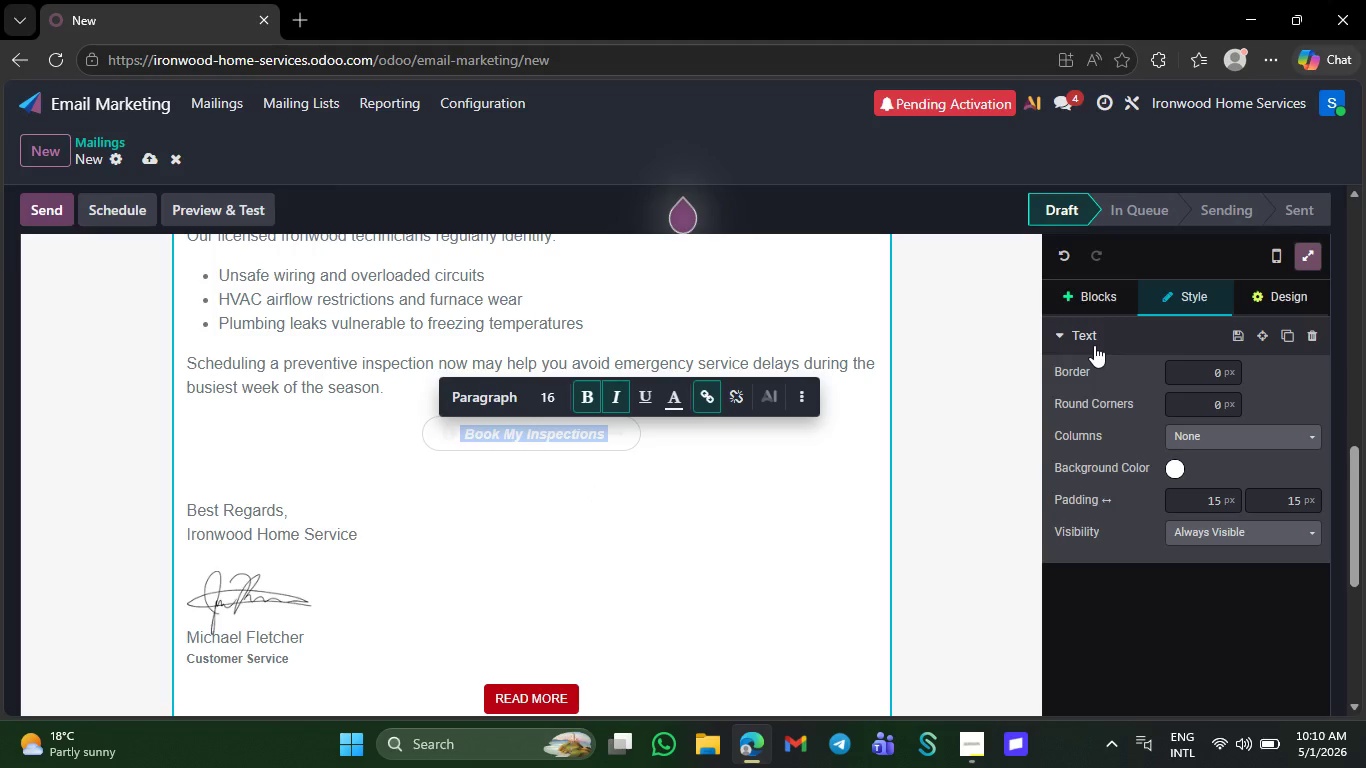 
left_click_drag(start_coordinate=[738, 553], to_coordinate=[731, 553])
 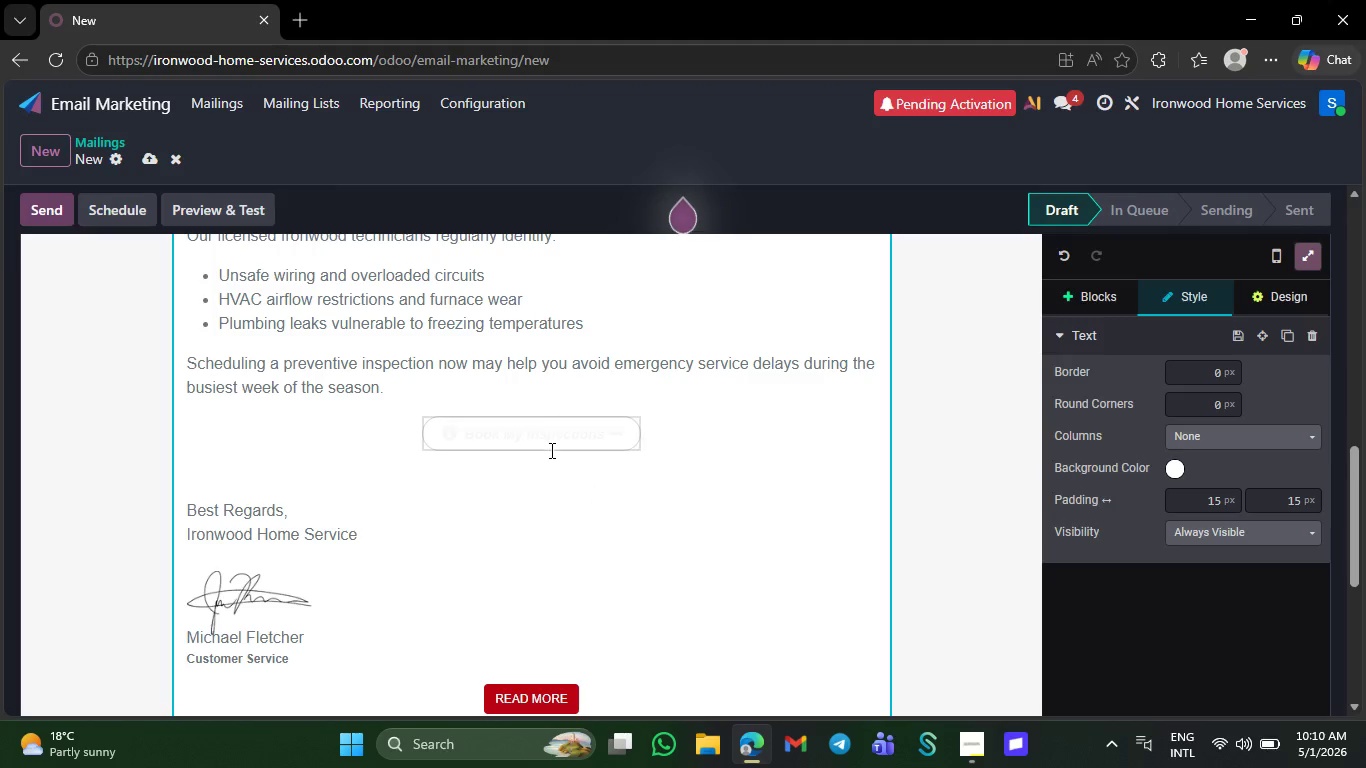 
left_click([550, 450])
 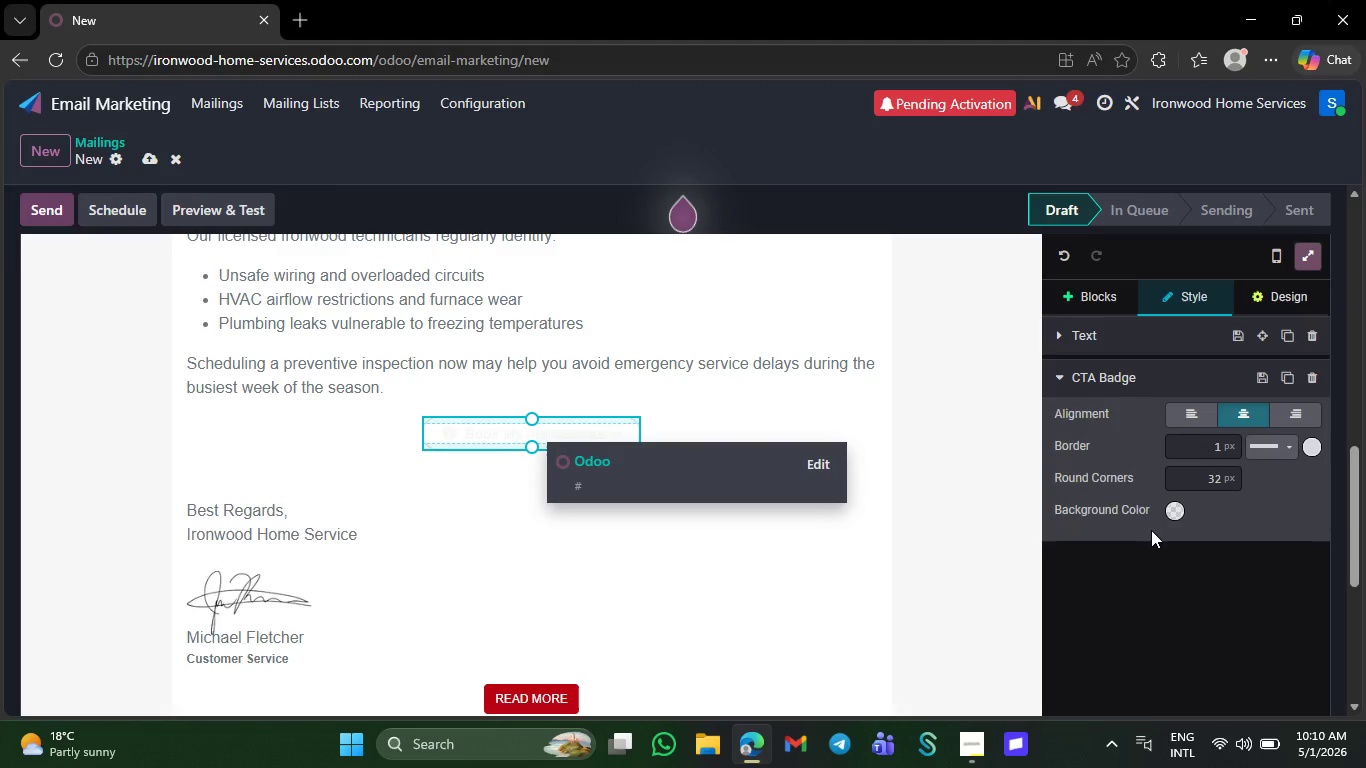 
left_click([1177, 509])
 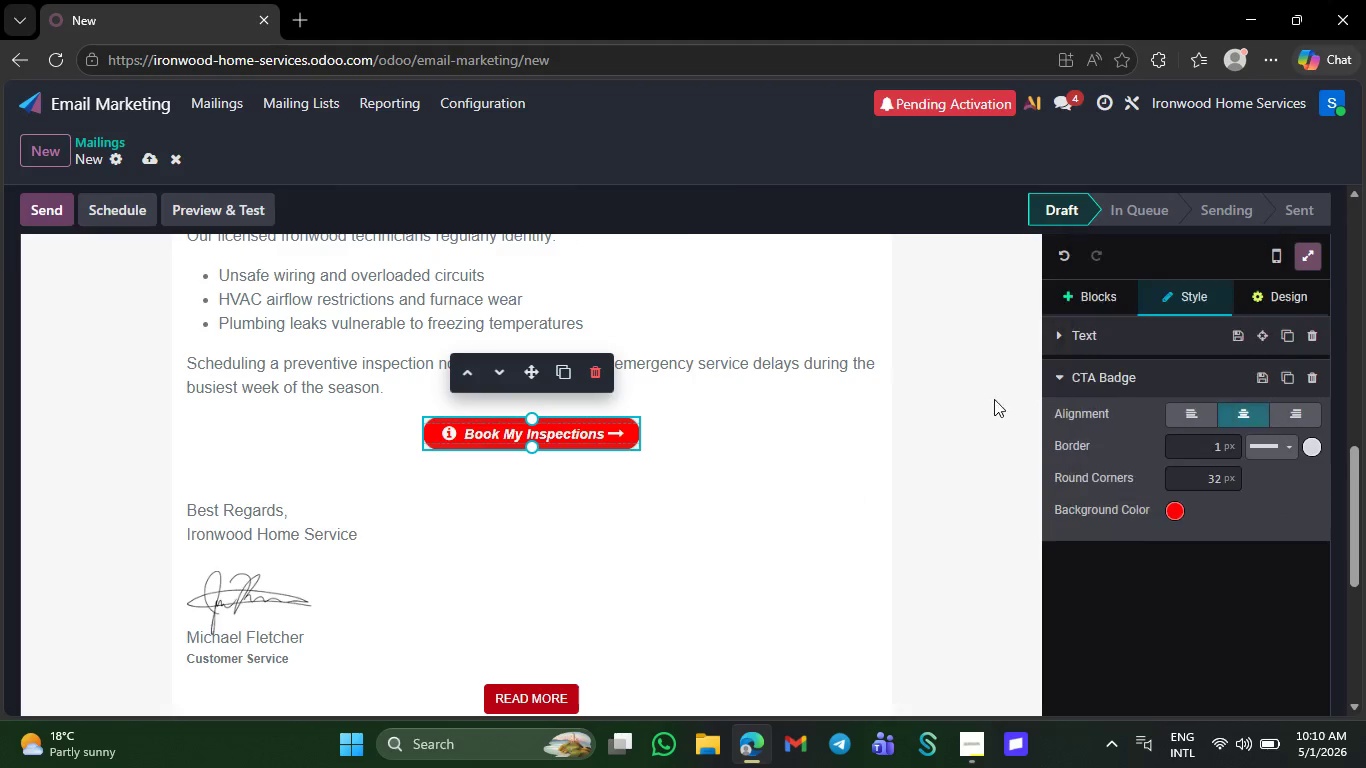 
left_click([753, 507])
 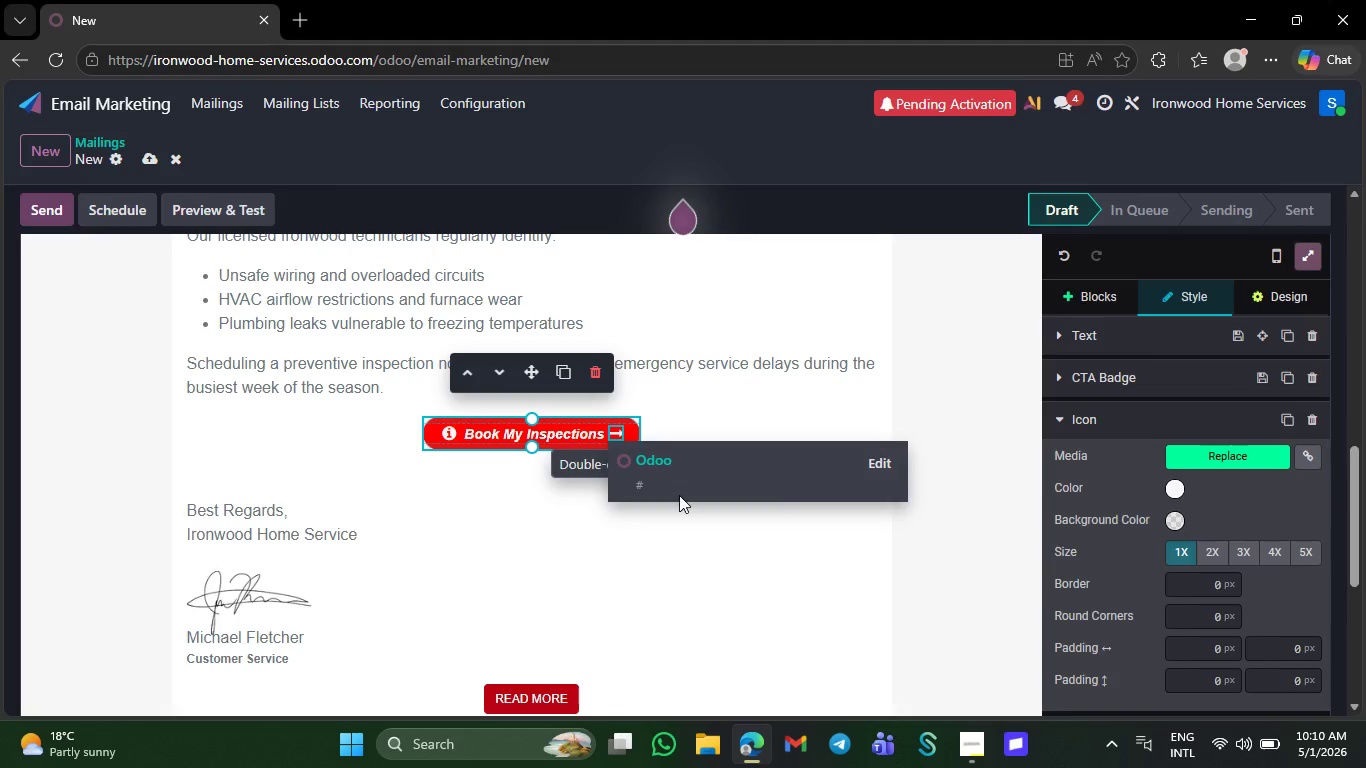 
left_click([888, 459])
 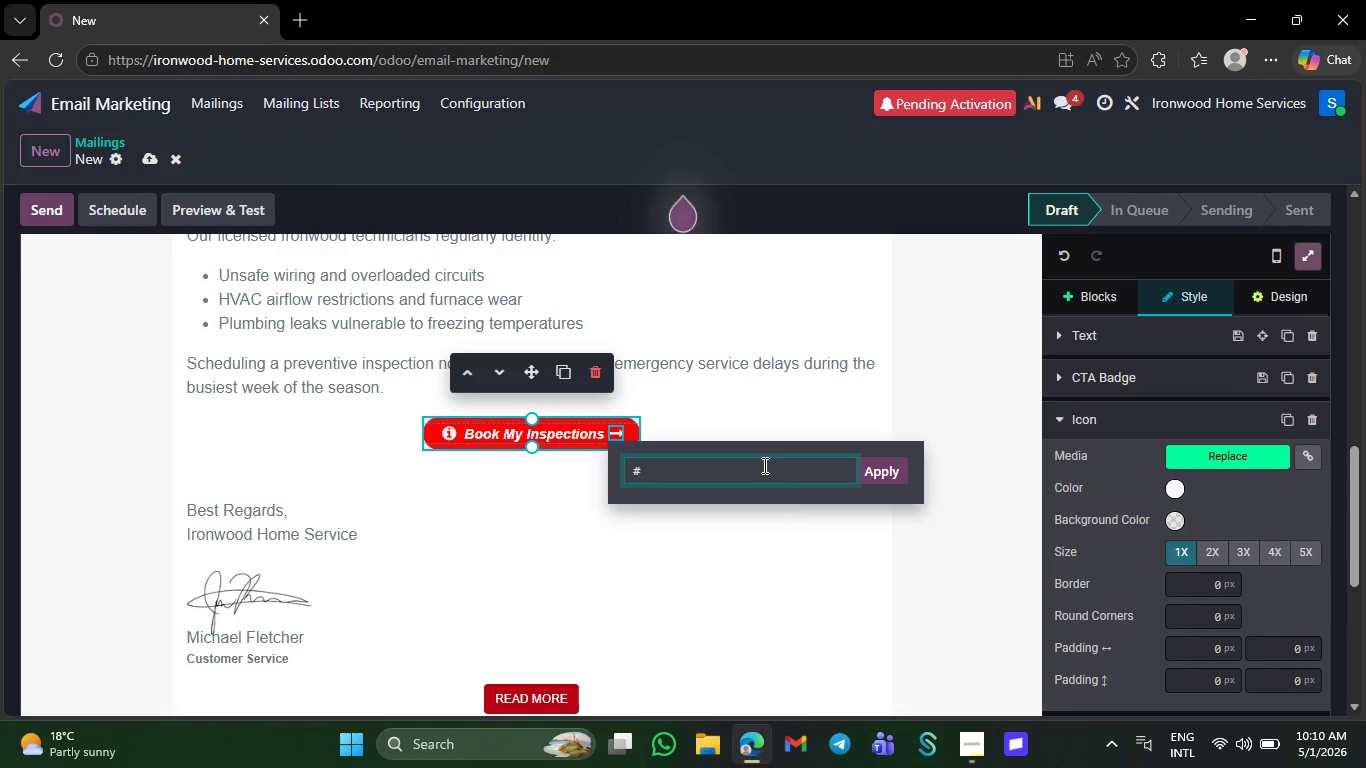 
key(Backspace)
 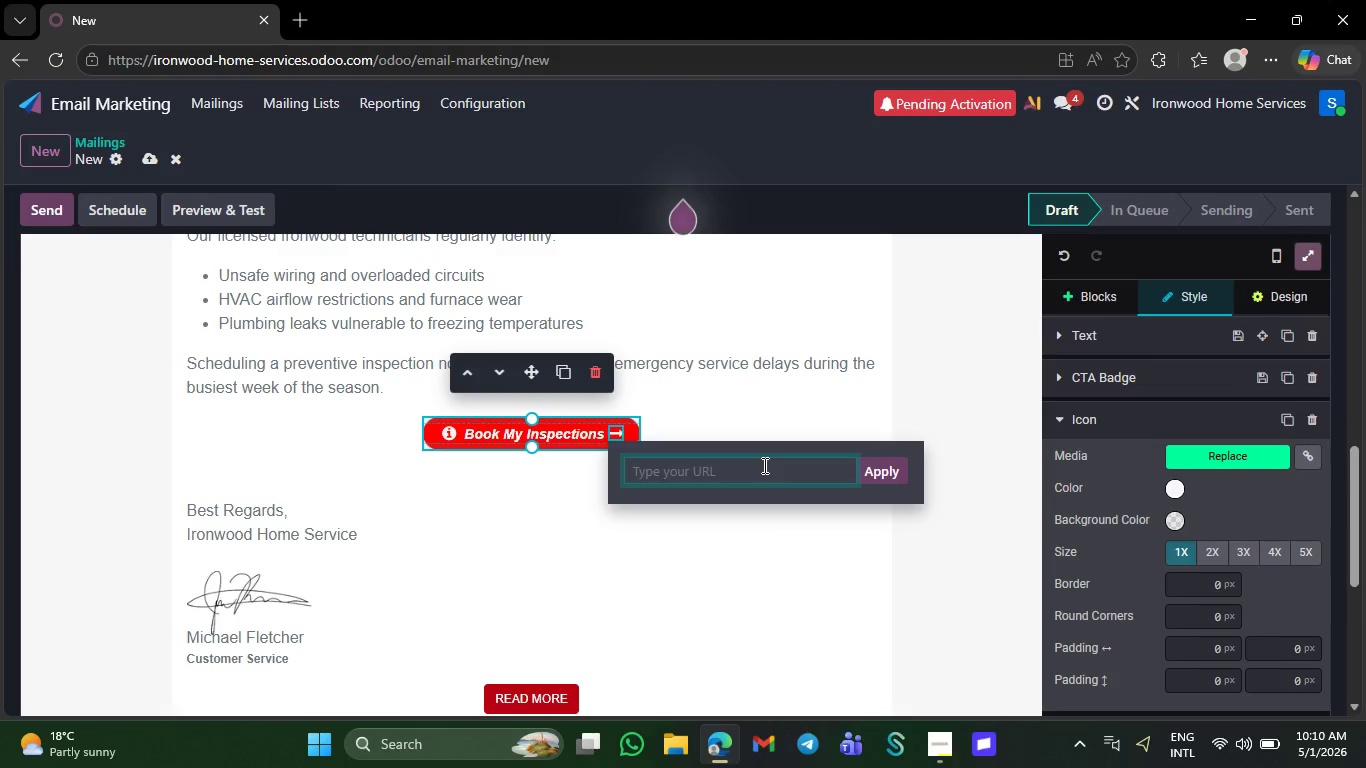 
key(H)
 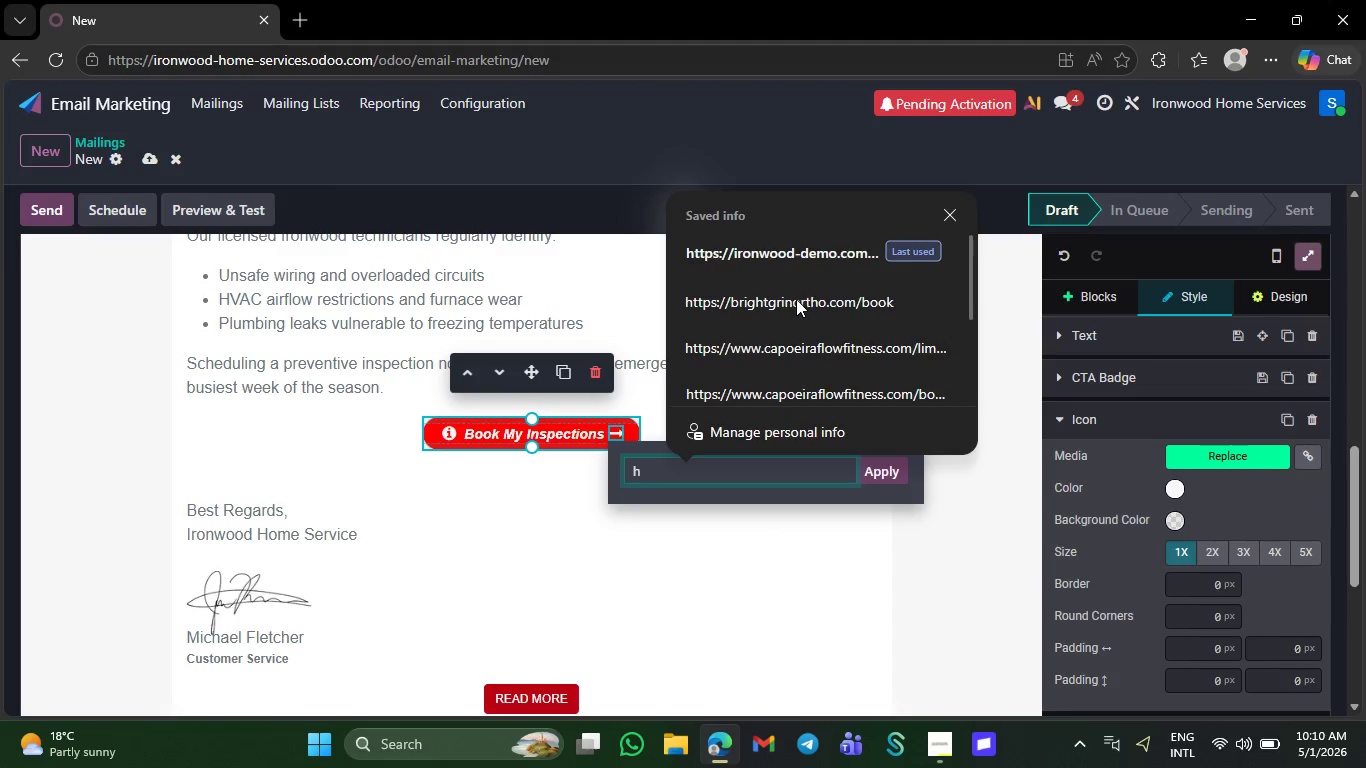 
left_click([800, 261])
 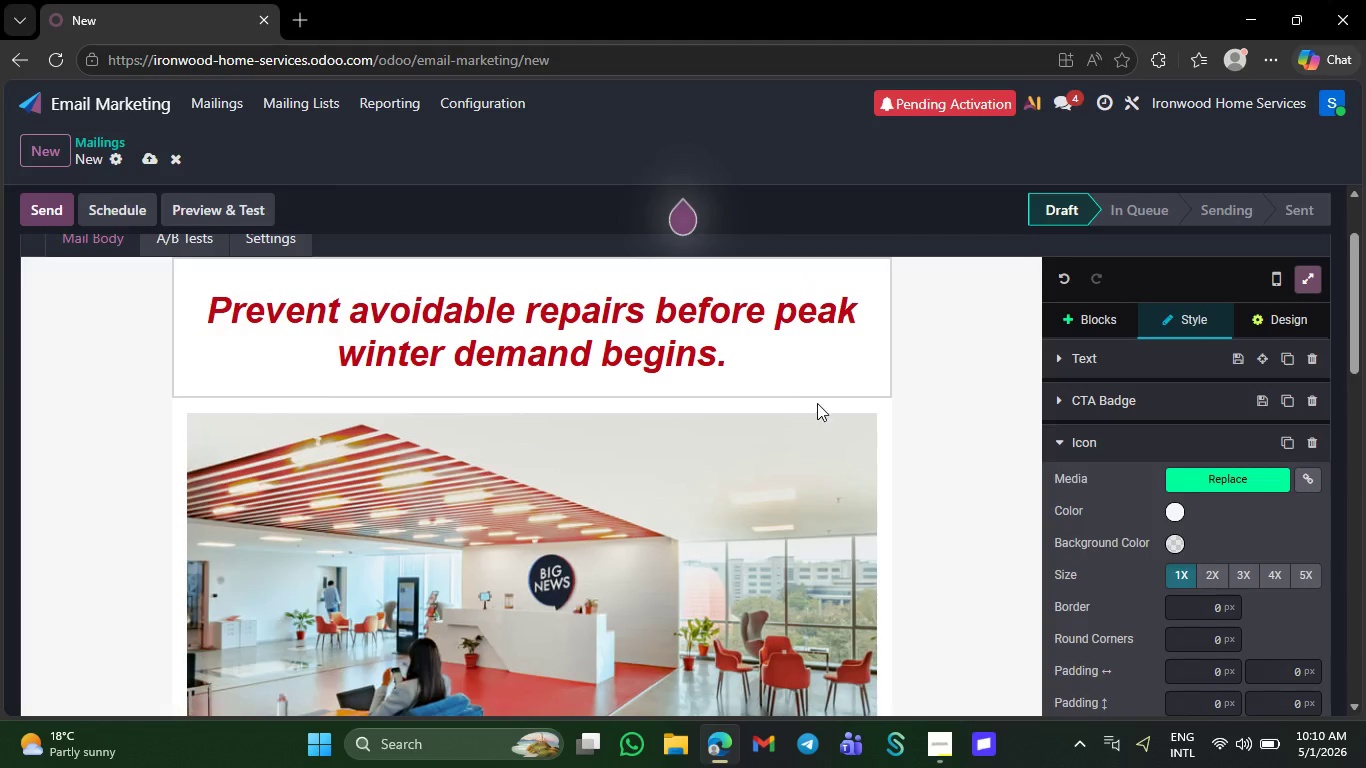 
scroll: coordinate [887, 660], scroll_direction: down, amount: 29.0
 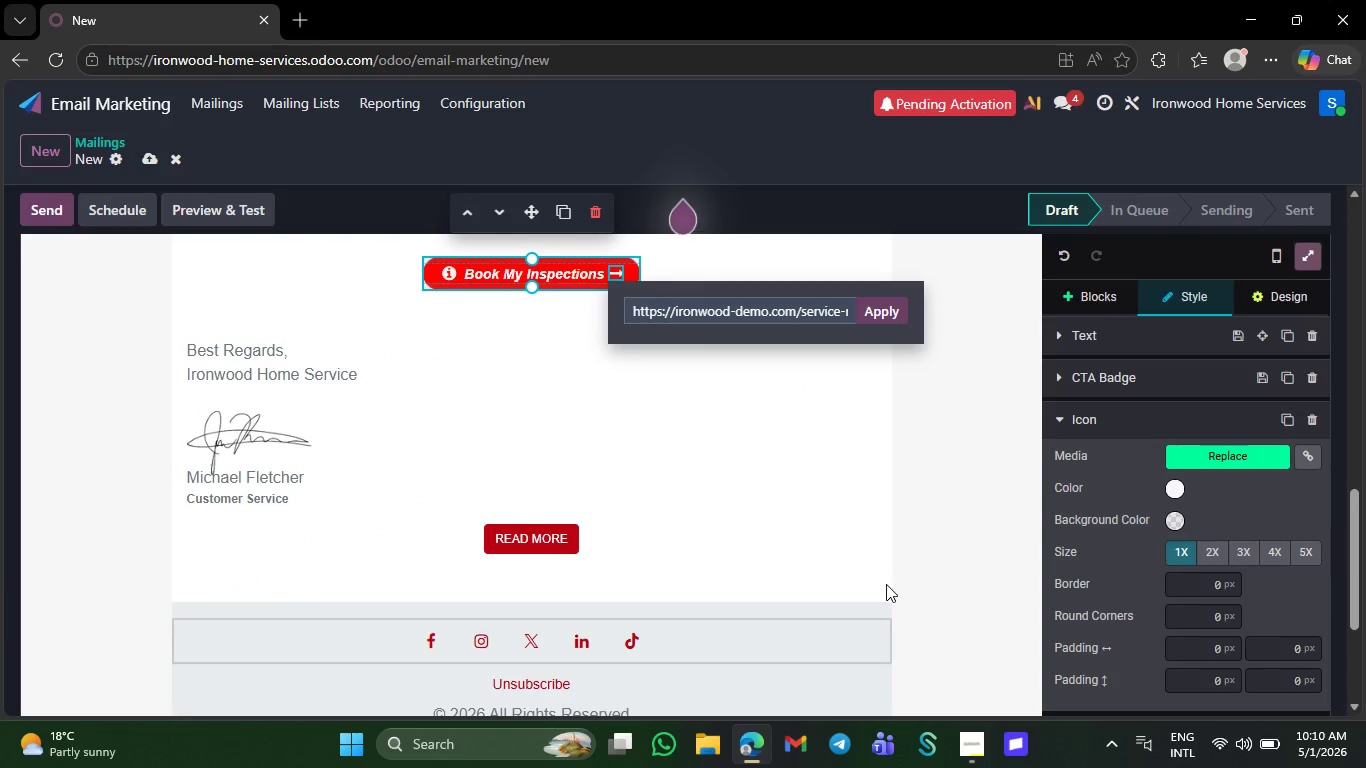 
scroll: coordinate [795, 451], scroll_direction: none, amount: 0.0
 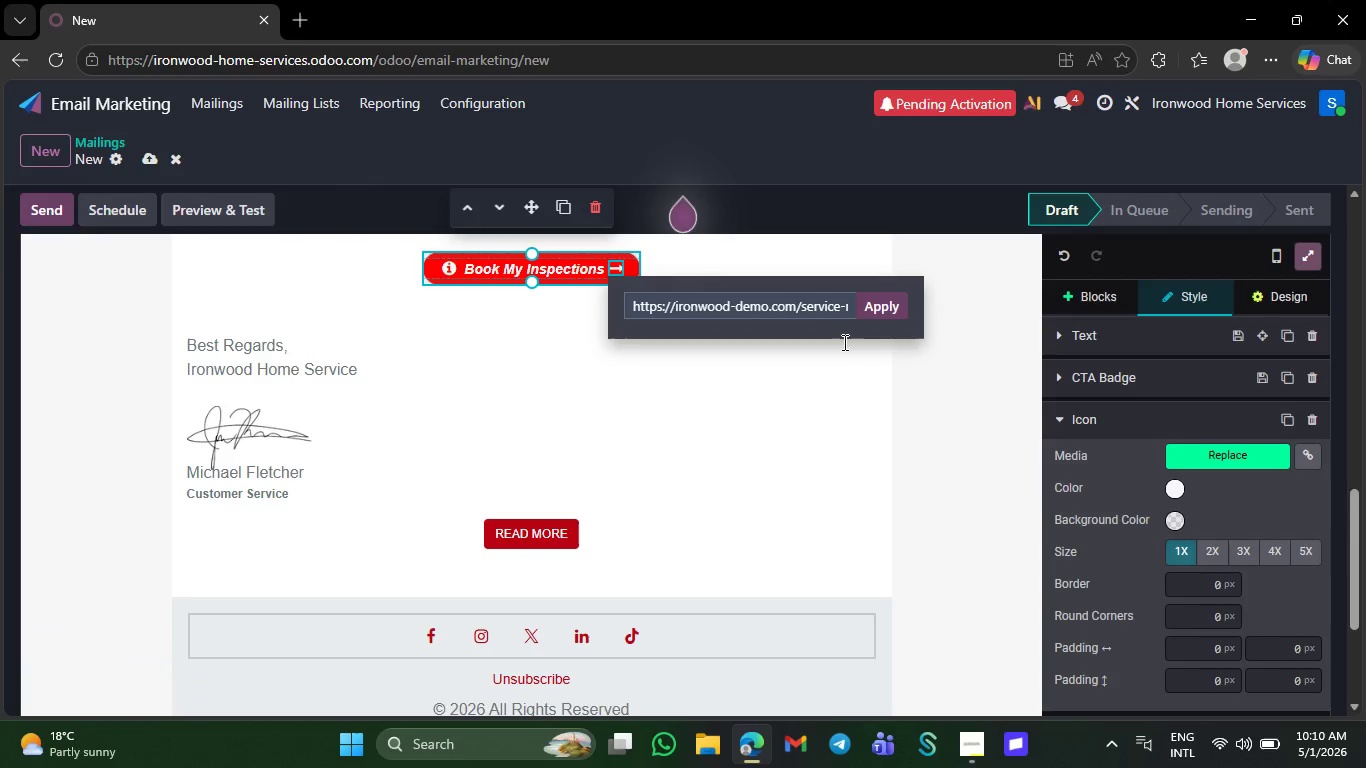 
left_click([828, 312])
 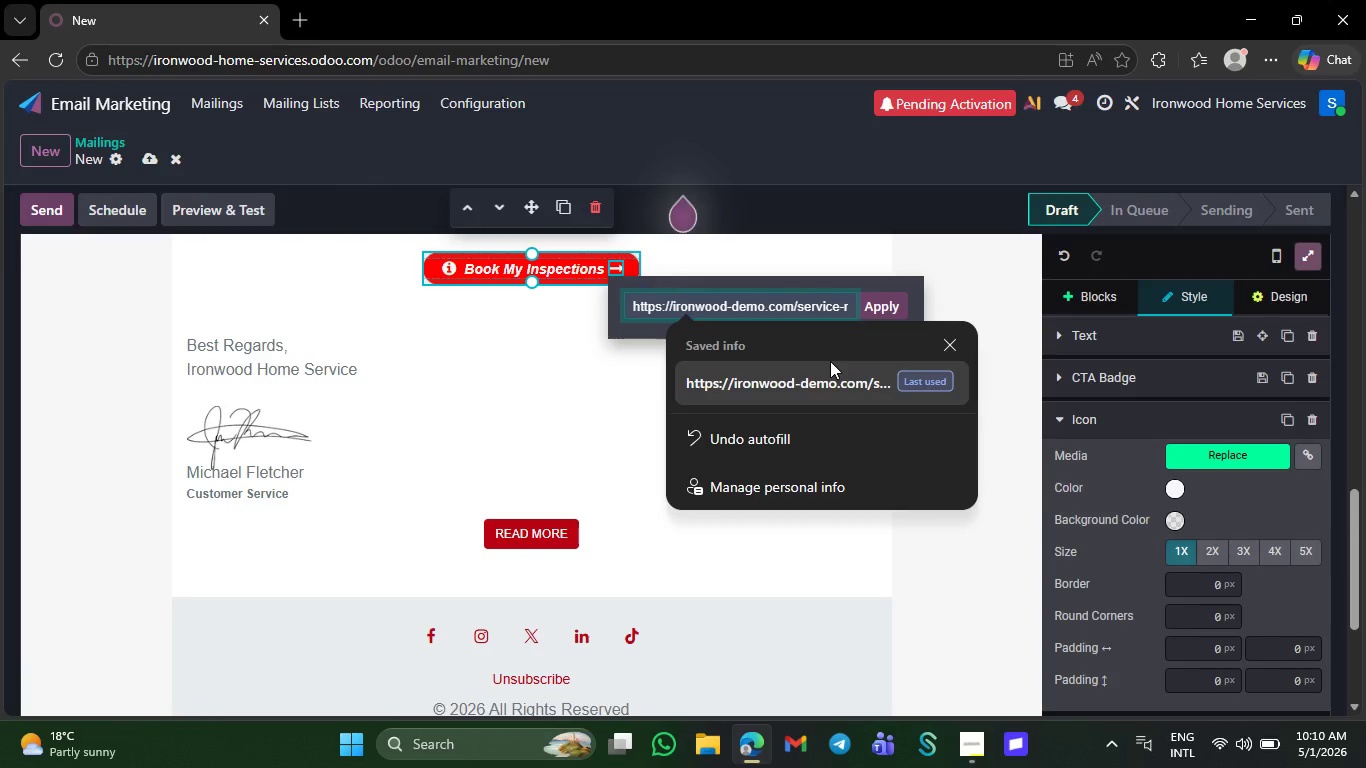 
key(ArrowRight)
 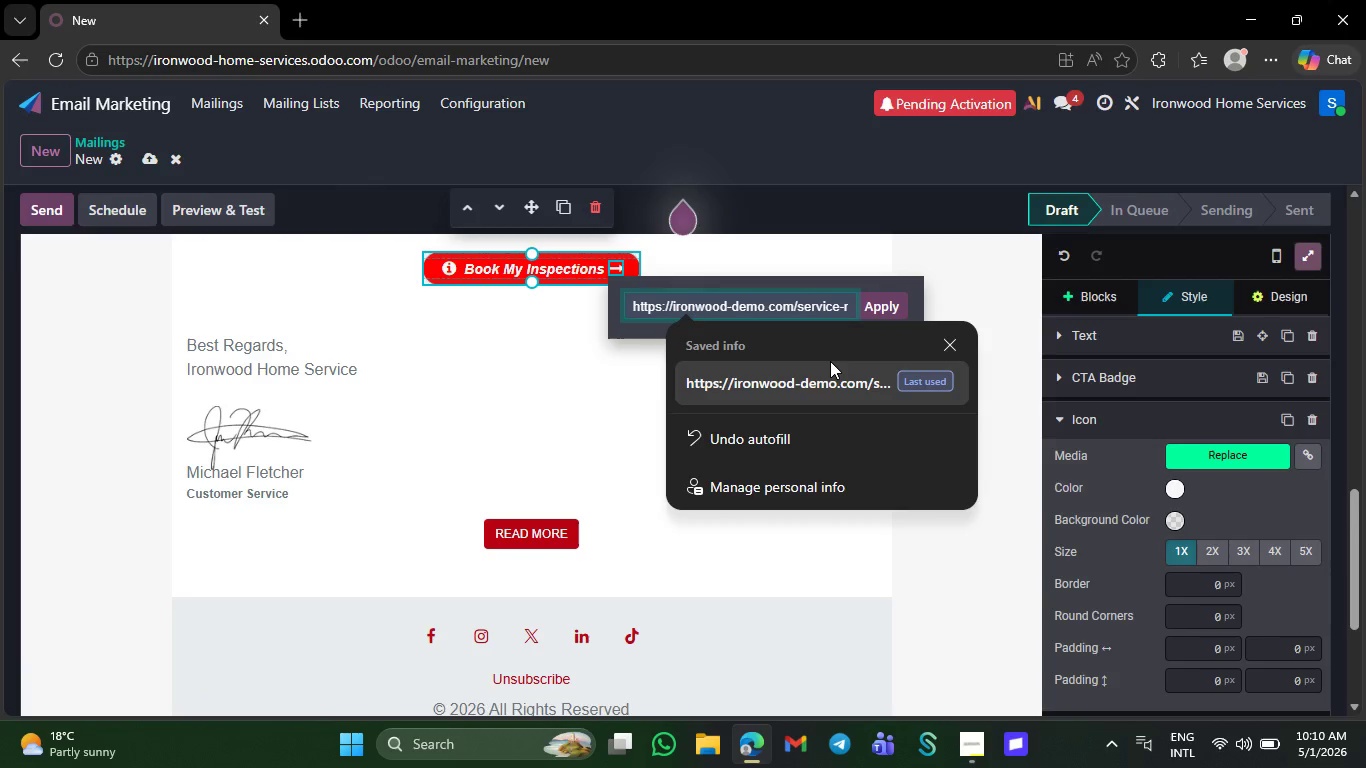 
hold_key(key=ArrowRight, duration=0.69)
 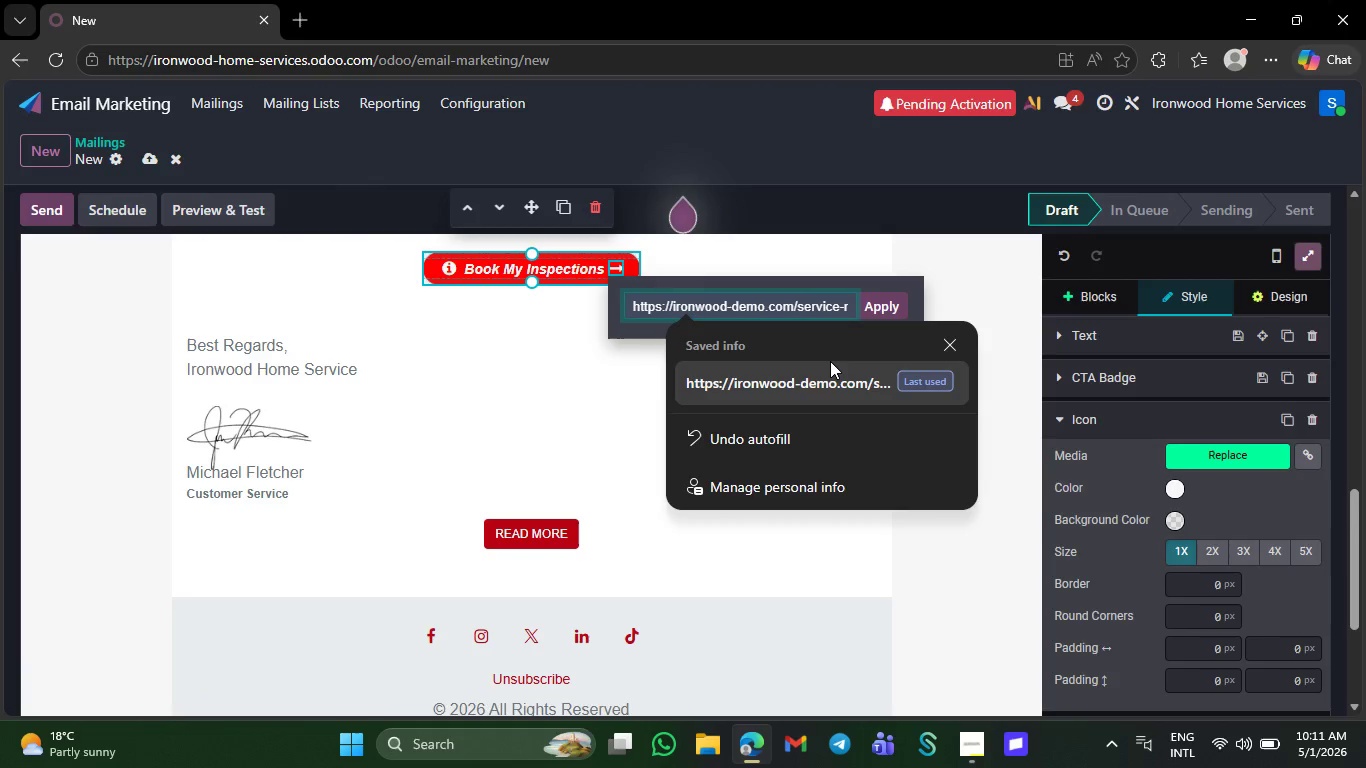 
key(ArrowRight)
 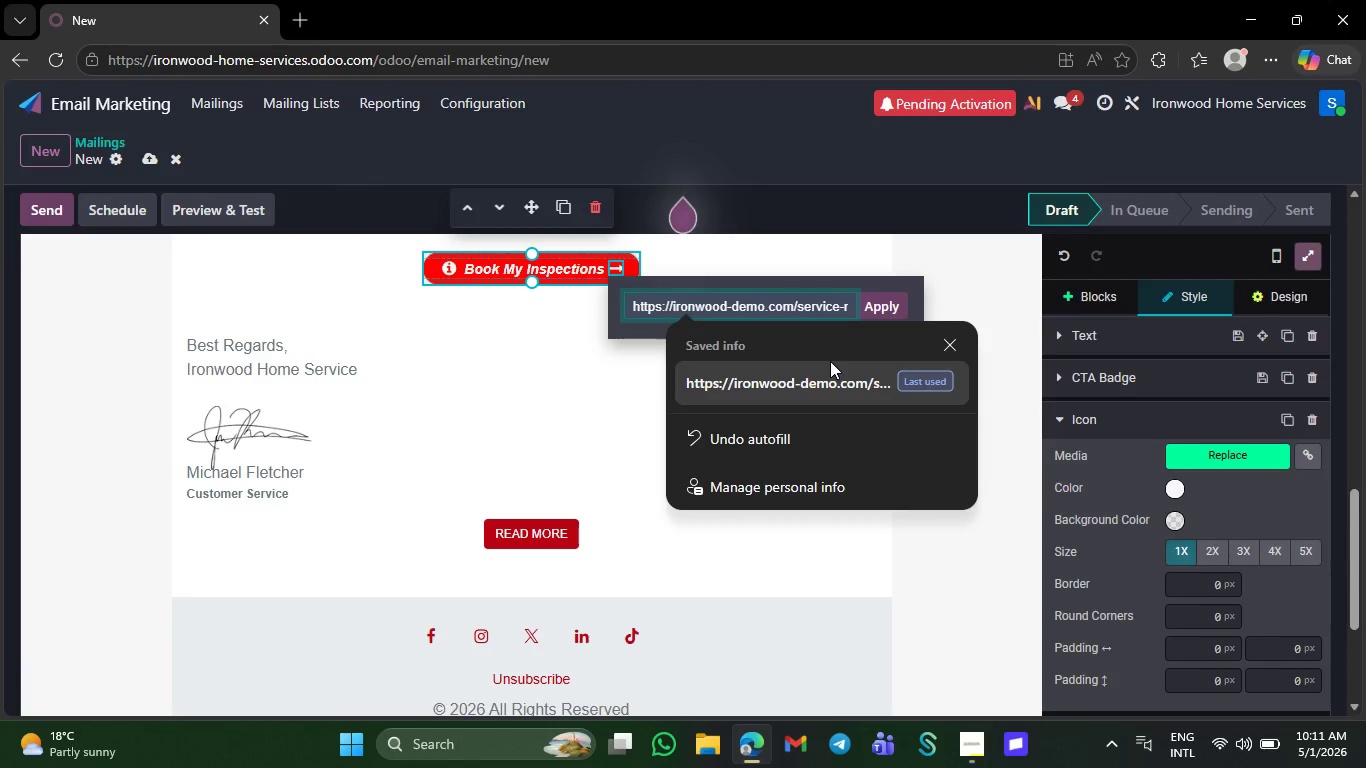 
key(ArrowRight)
 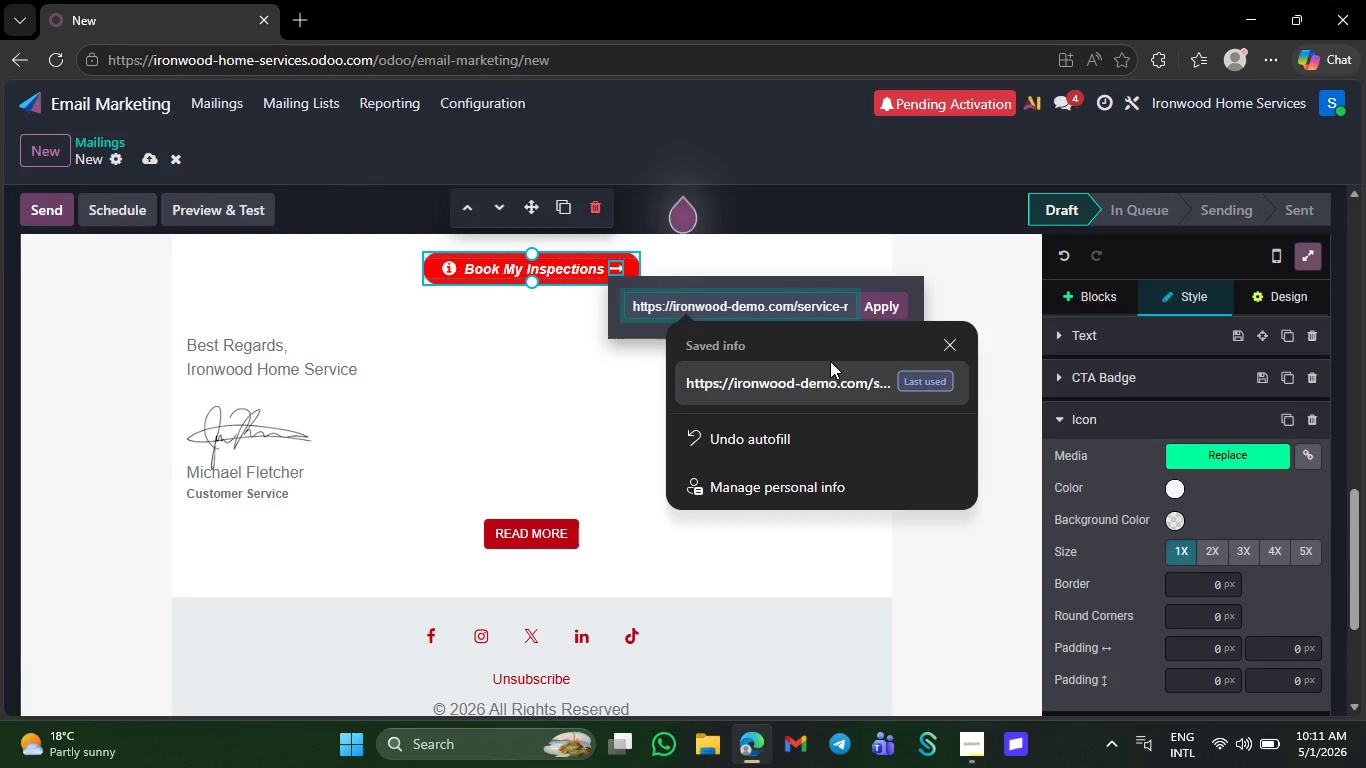 
key(ArrowRight)
 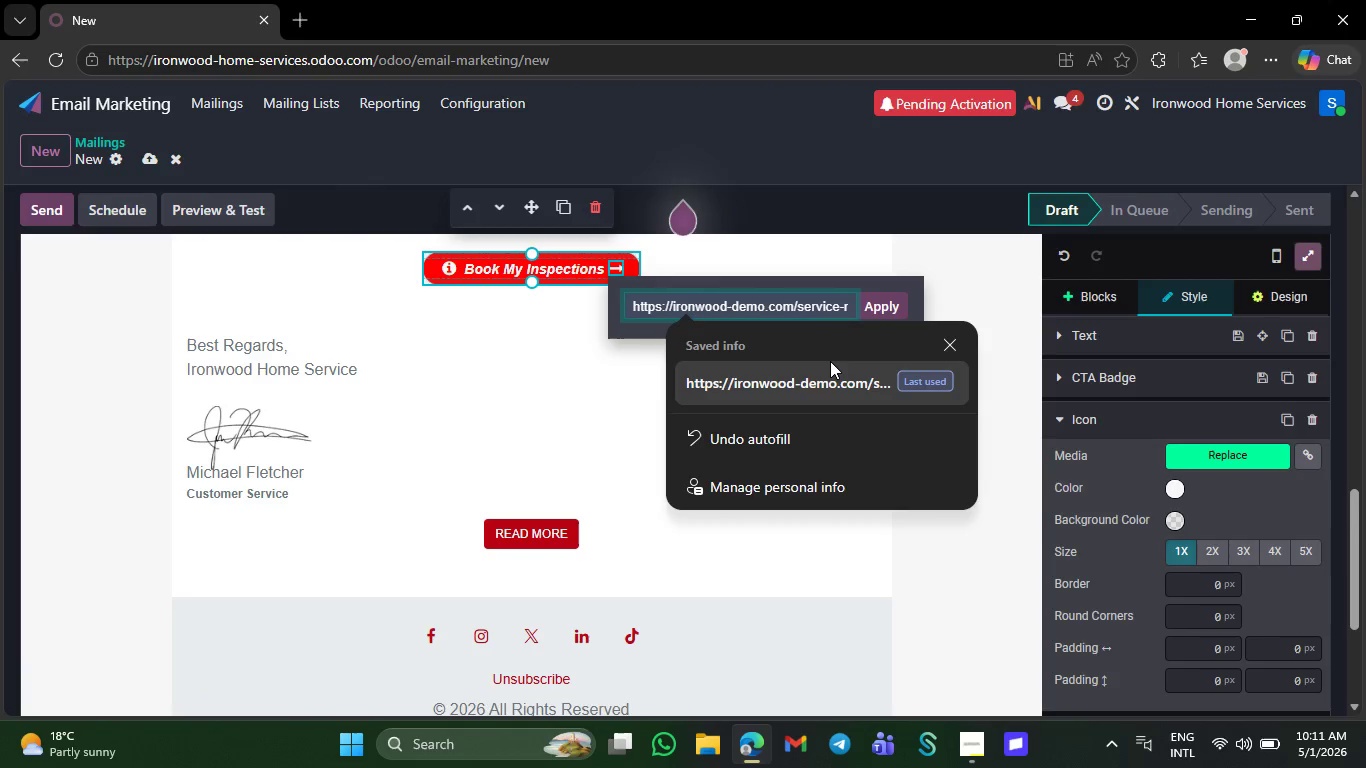 
key(ArrowRight)
 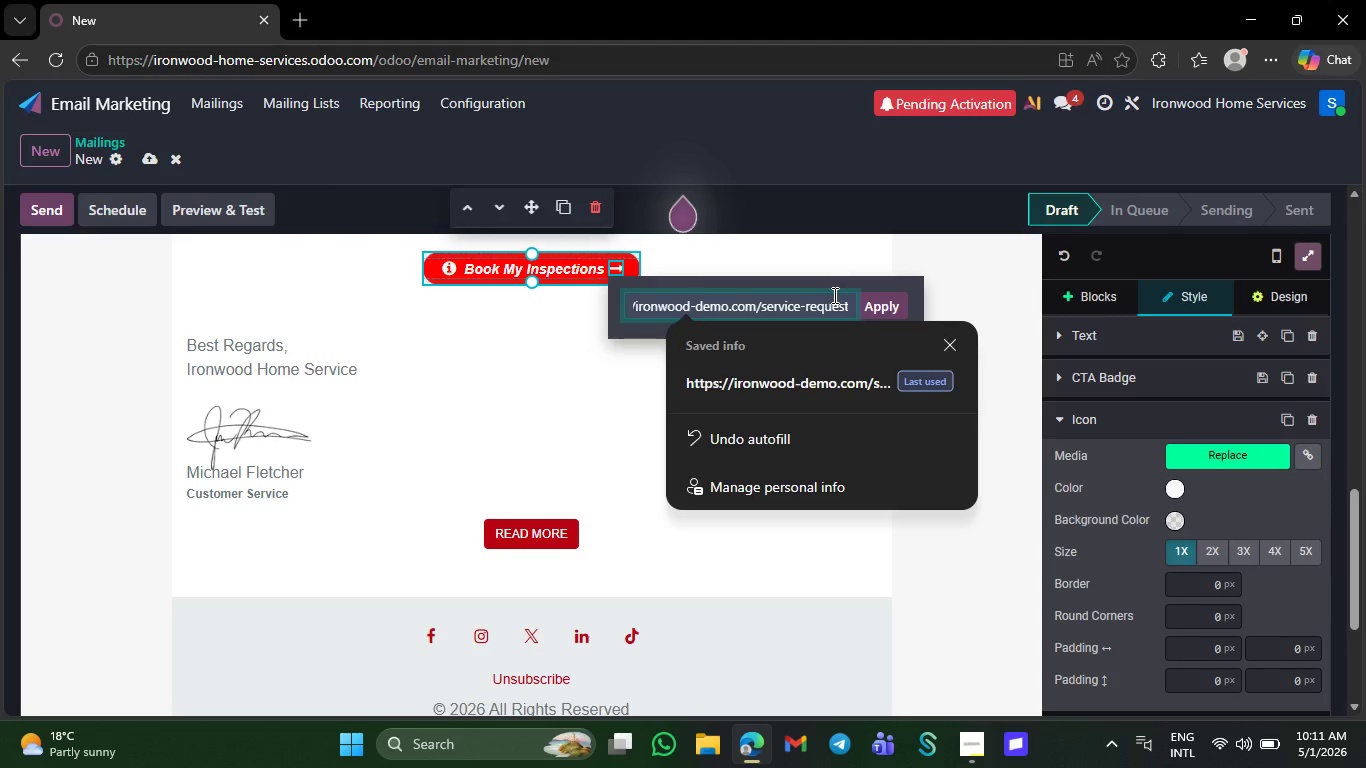 
key(Backspace)
key(Backspace)
key(Backspace)
key(Backspace)
key(Backspace)
key(Backspace)
key(Backspace)
type(B)
key(Backspace)
type(book)
 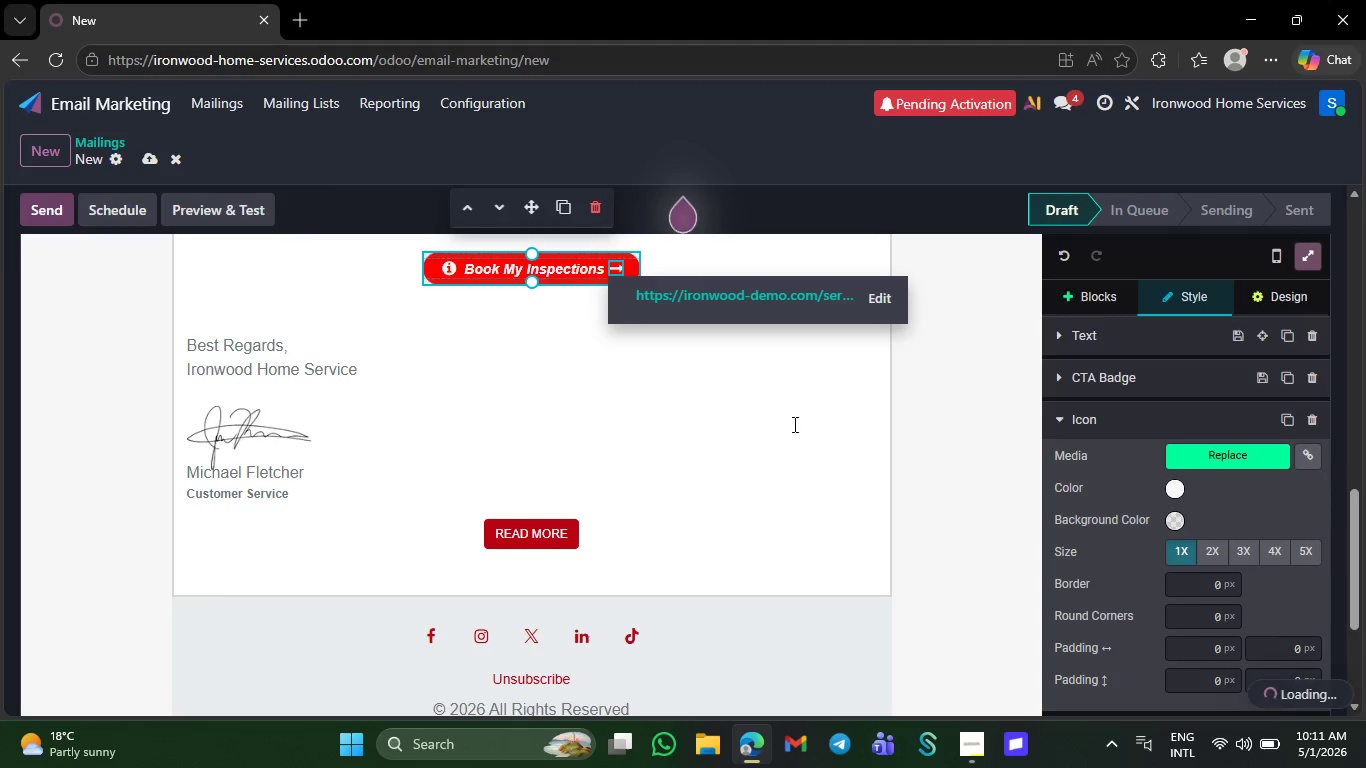 
wait(7.22)
 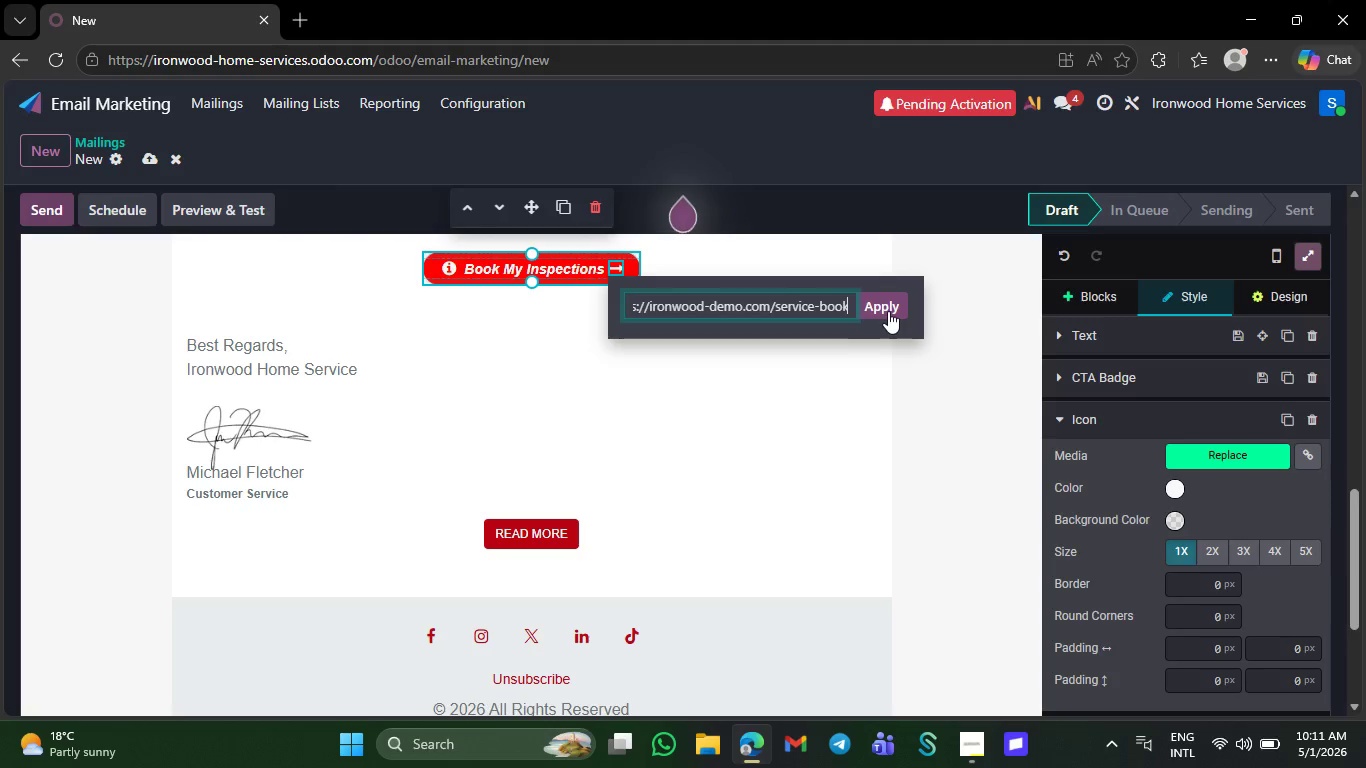 
left_click([578, 521])
 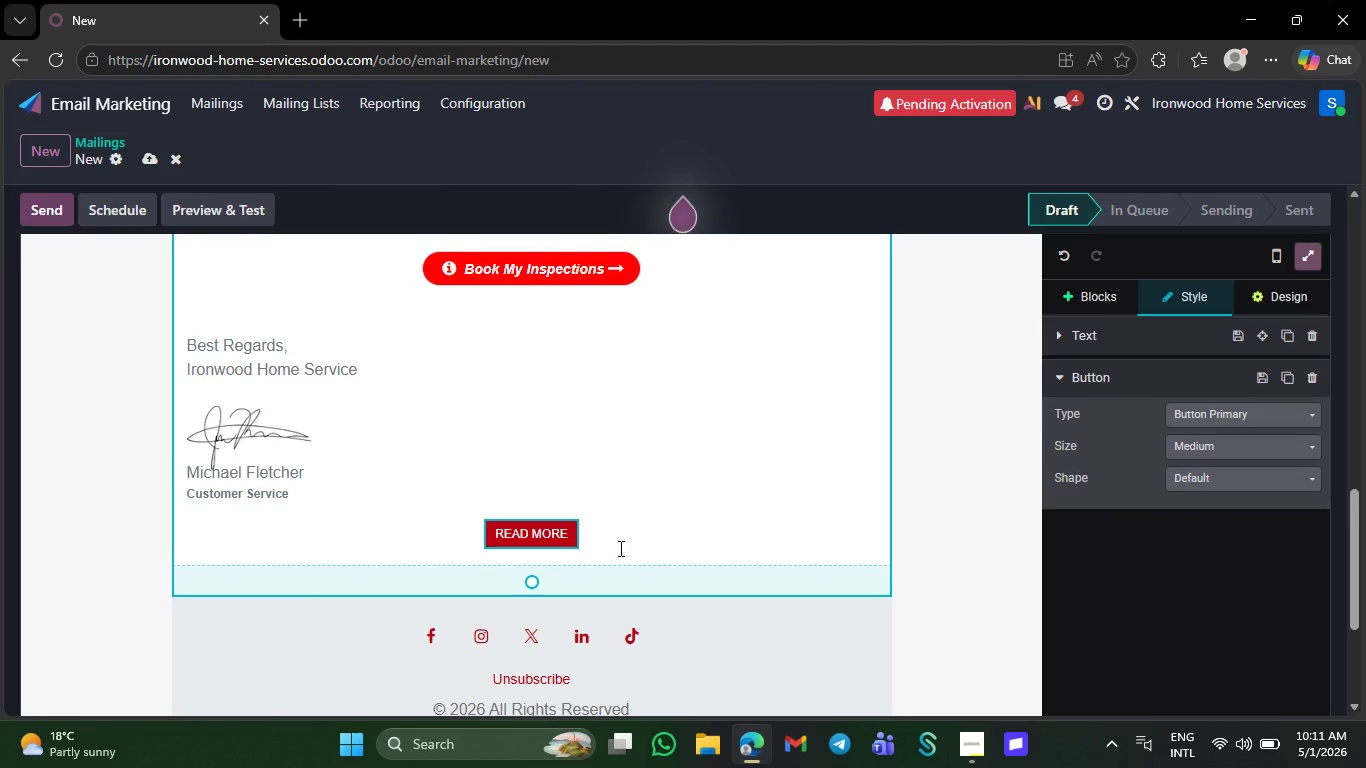 
left_click_drag(start_coordinate=[615, 552], to_coordinate=[186, 414])
 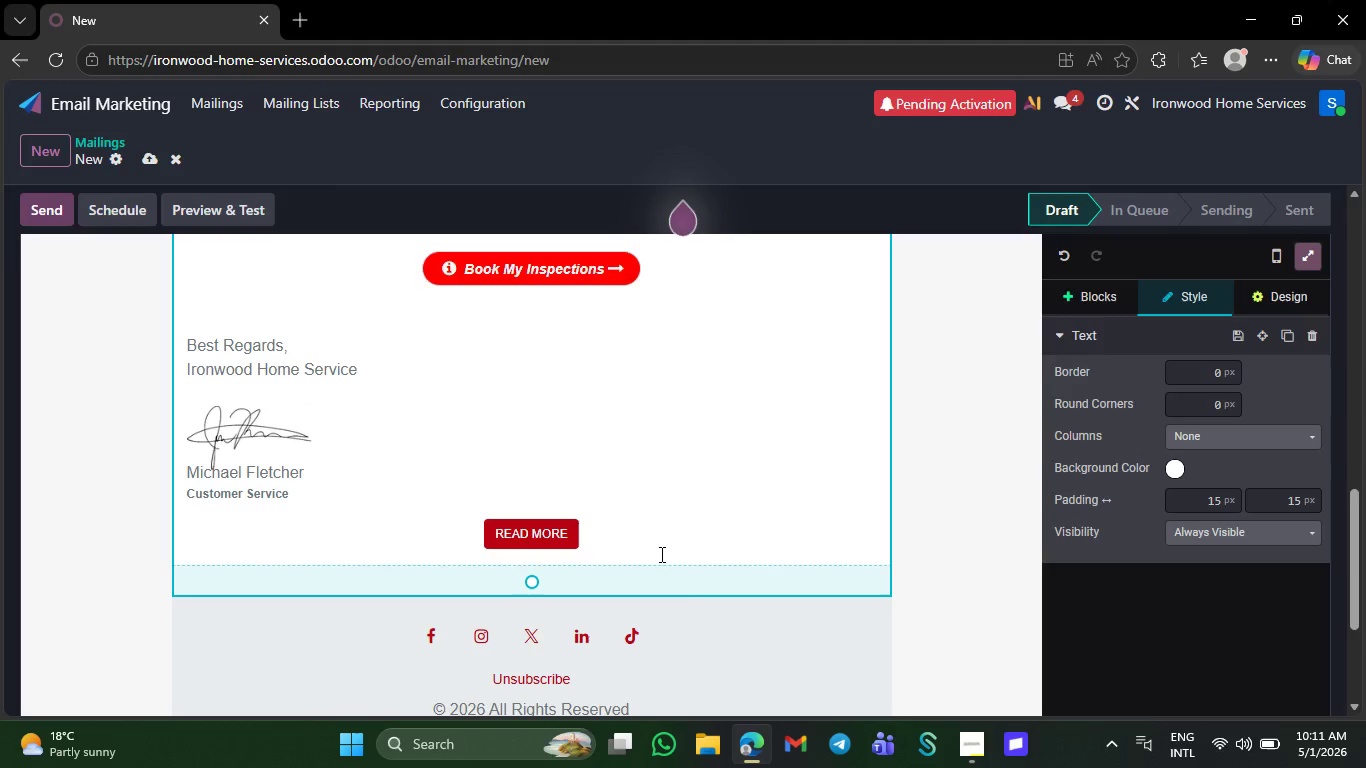 
left_click_drag(start_coordinate=[652, 545], to_coordinate=[632, 542])
 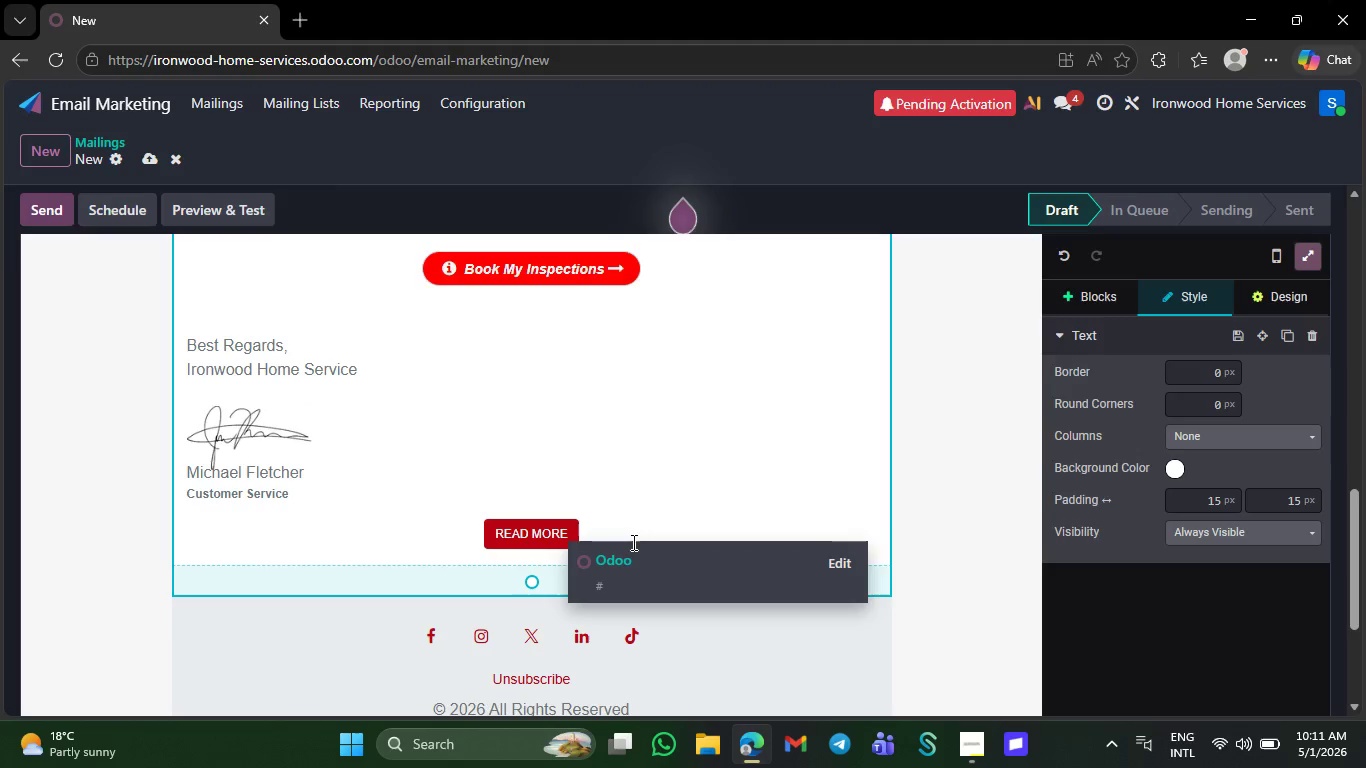 
double_click([632, 542])
 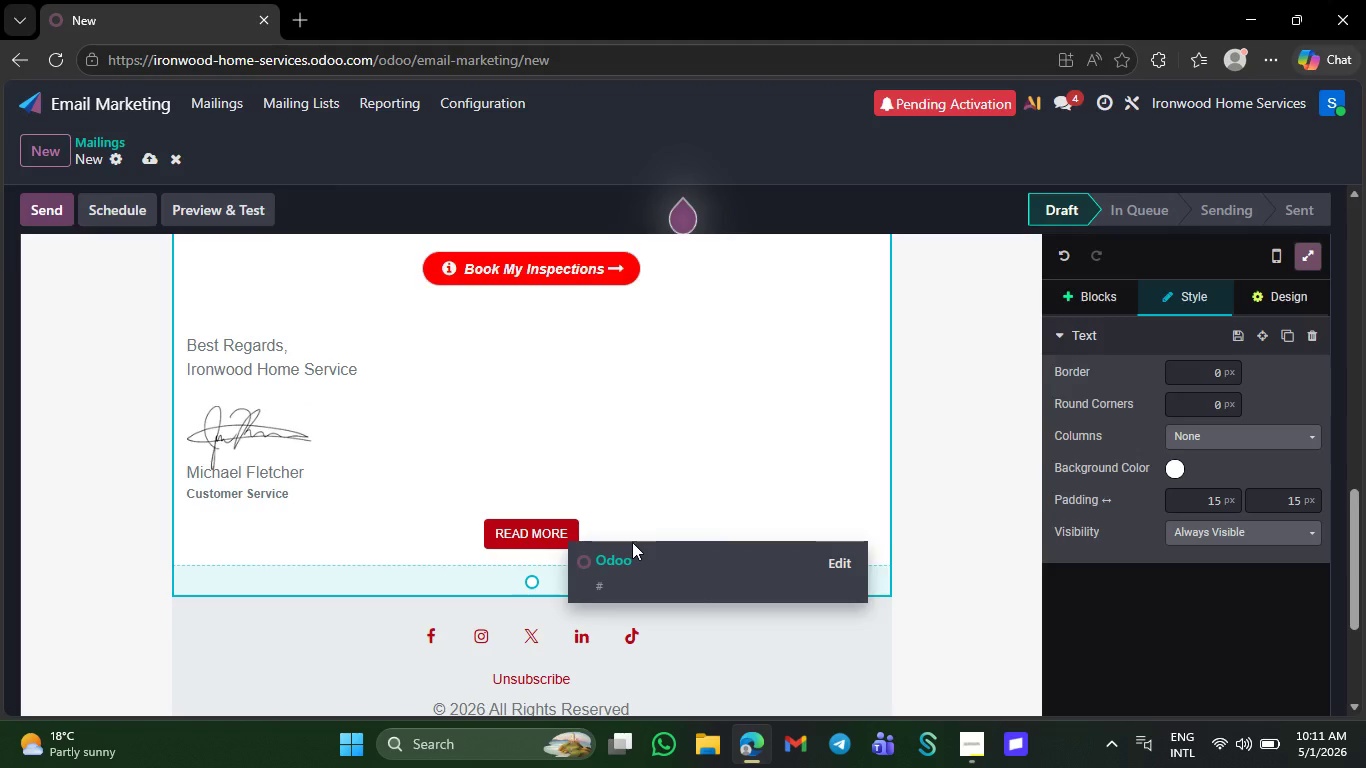 
double_click([632, 542])
 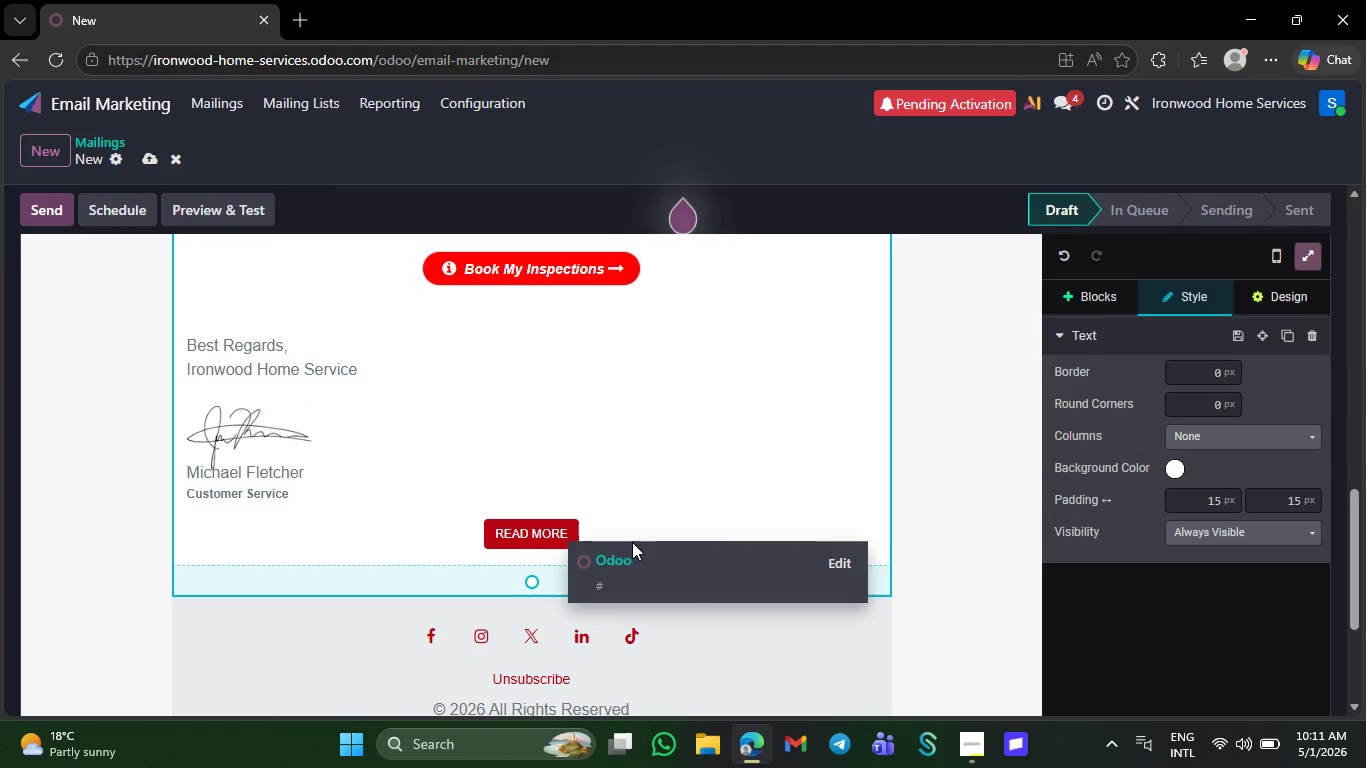 
left_click_drag(start_coordinate=[448, 509], to_coordinate=[215, 510])
 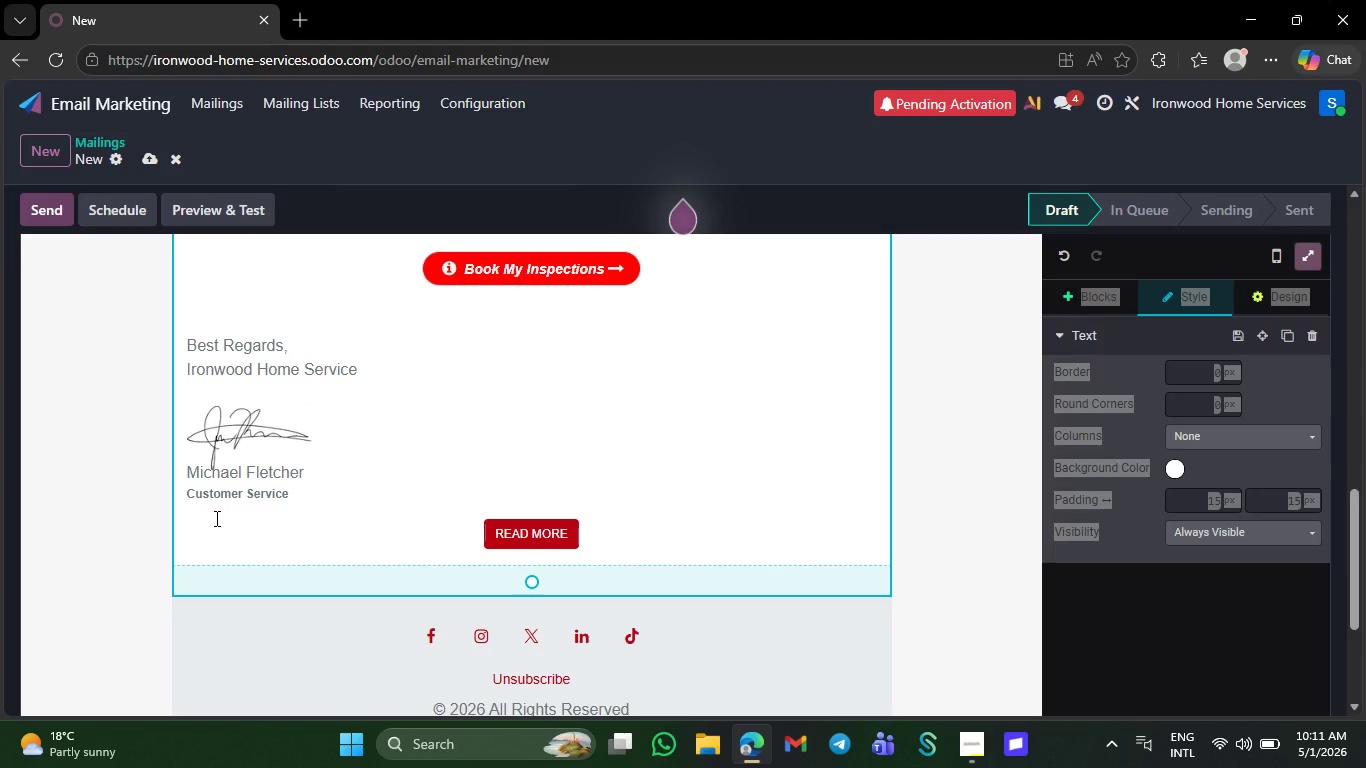 
key(Backspace)
 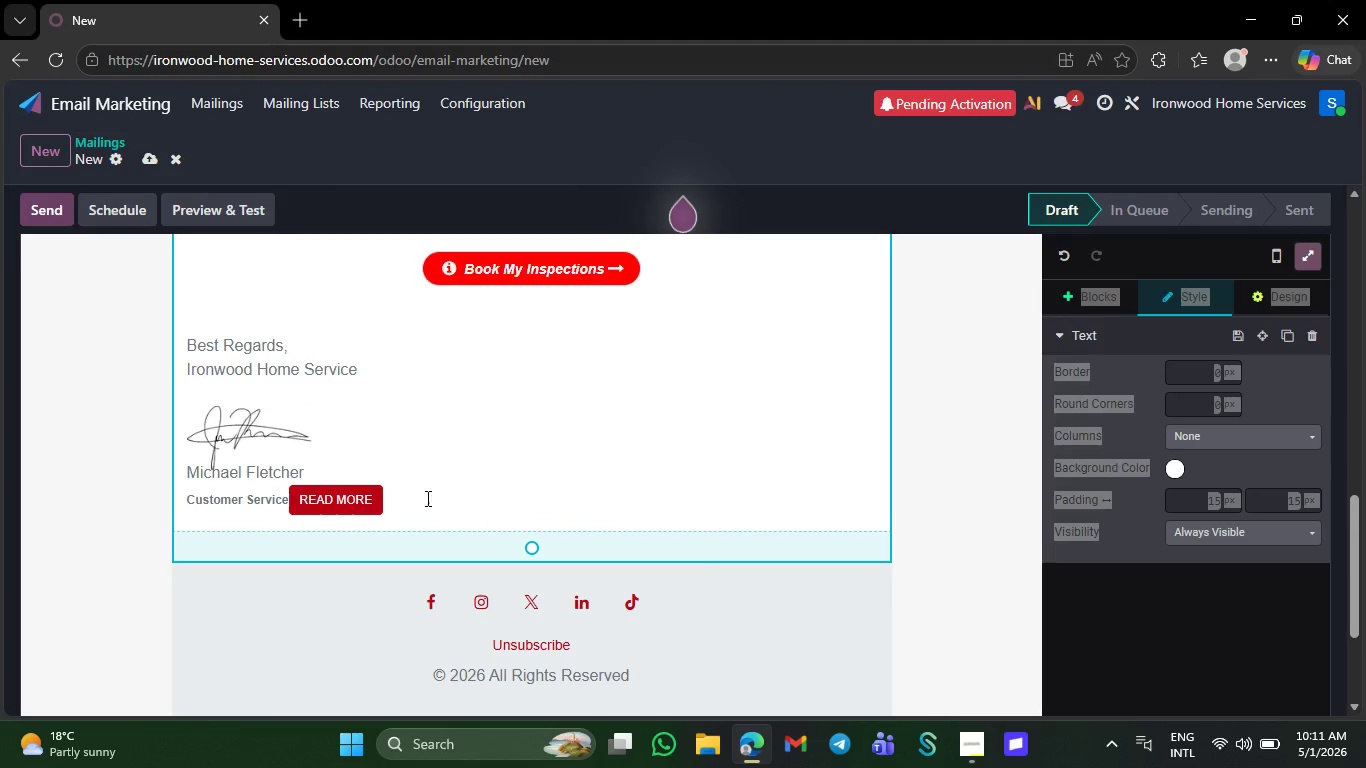 
left_click([387, 504])
 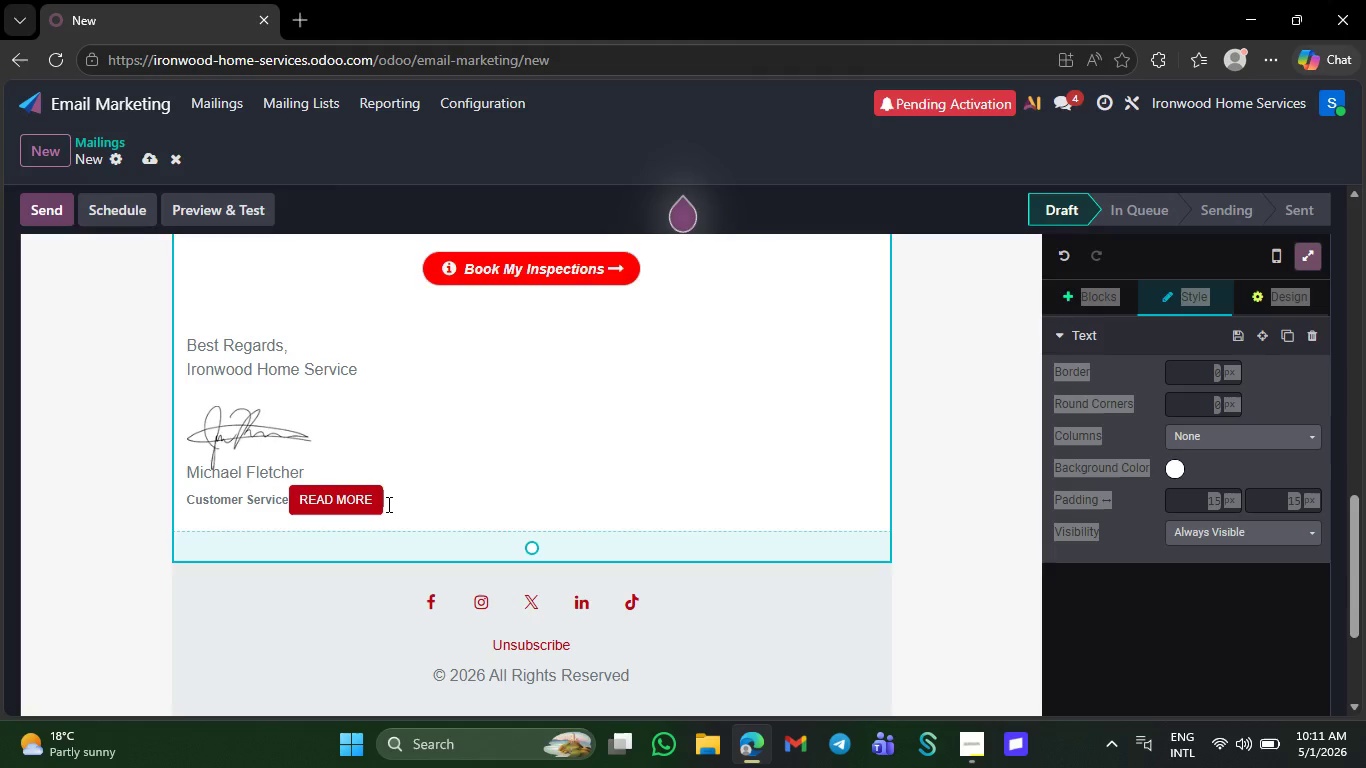 
key(Backspace)
 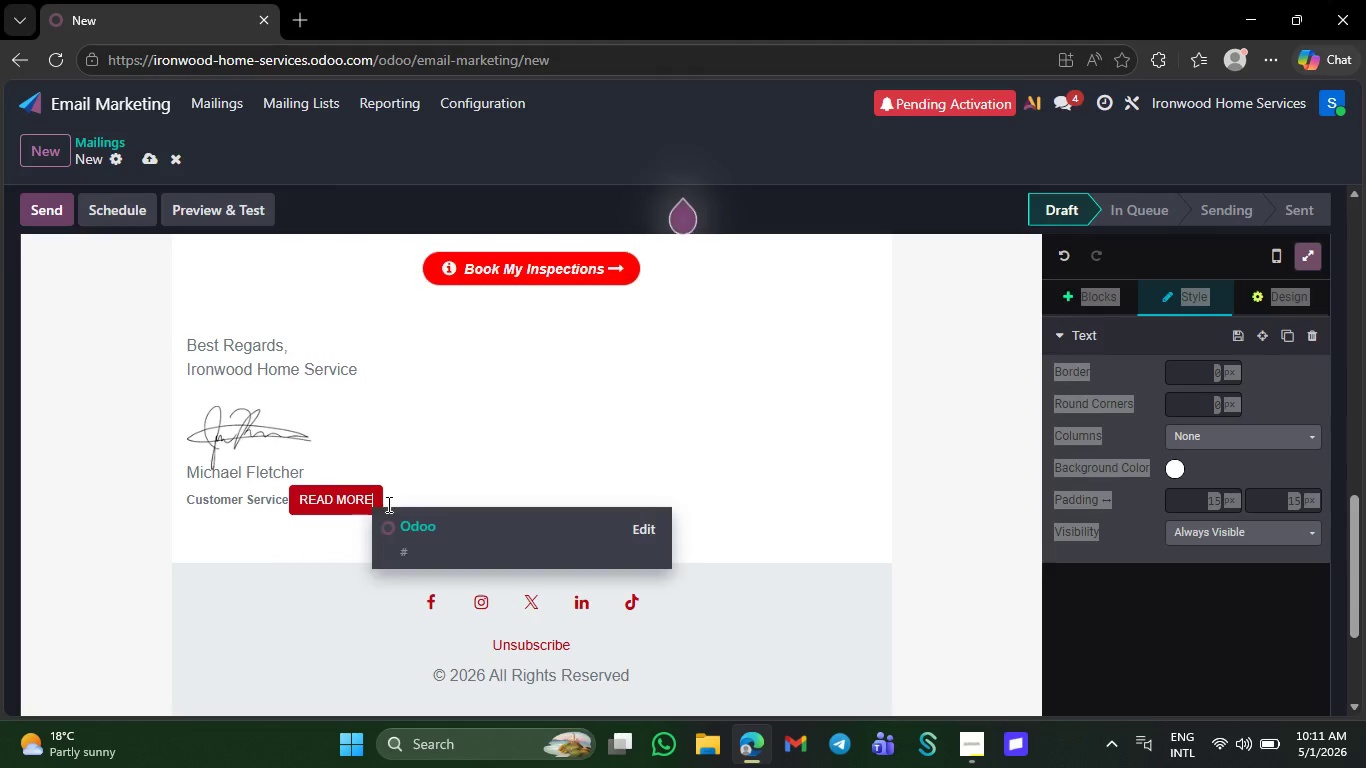 
hold_key(key=Backspace, duration=0.33)
 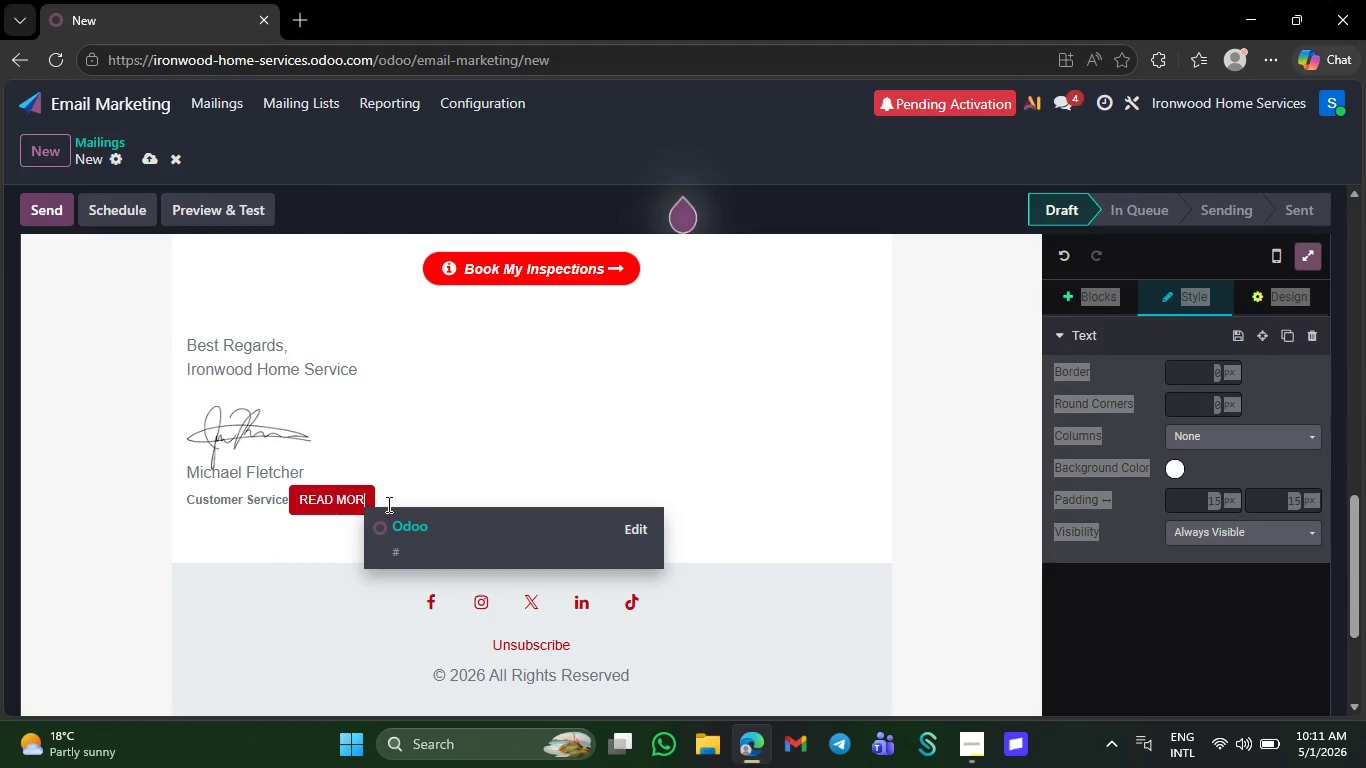 
key(Backspace)
 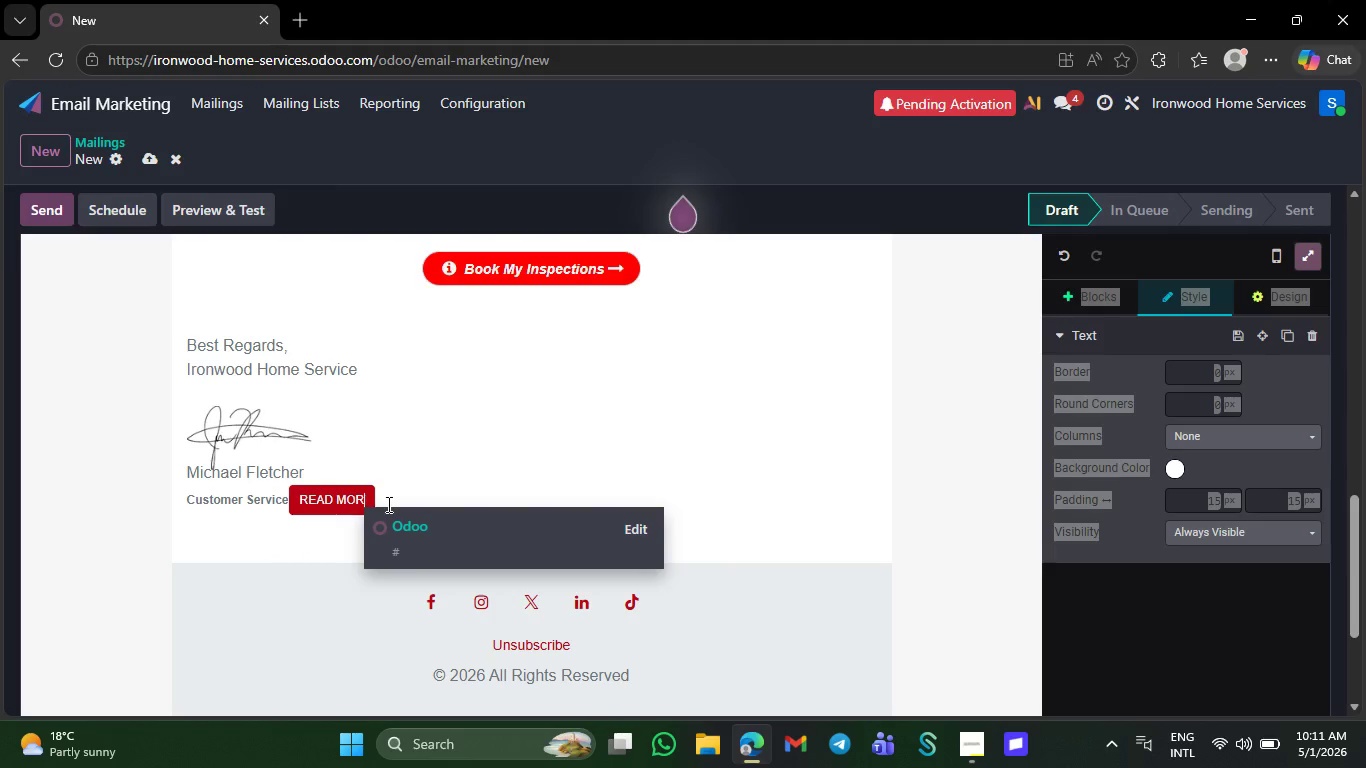 
key(Backspace)
 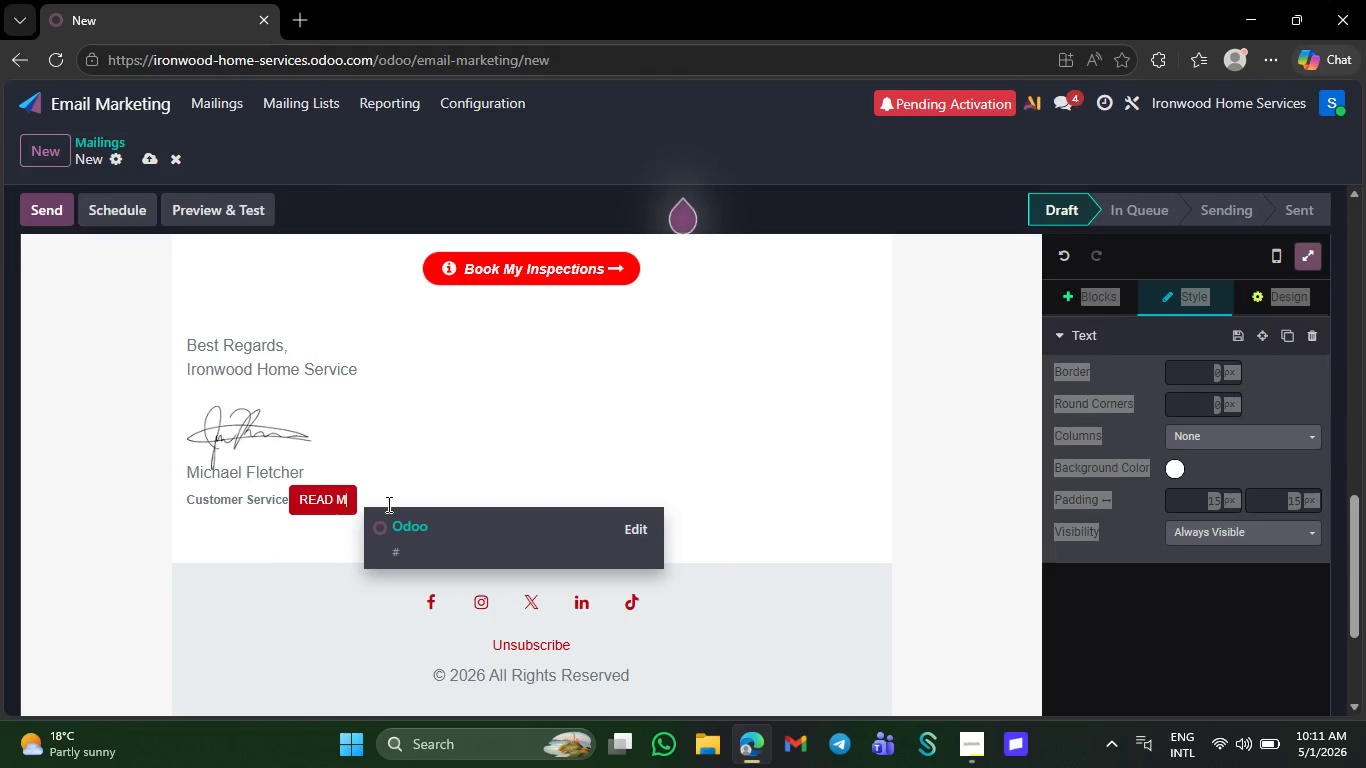 
key(Backspace)
 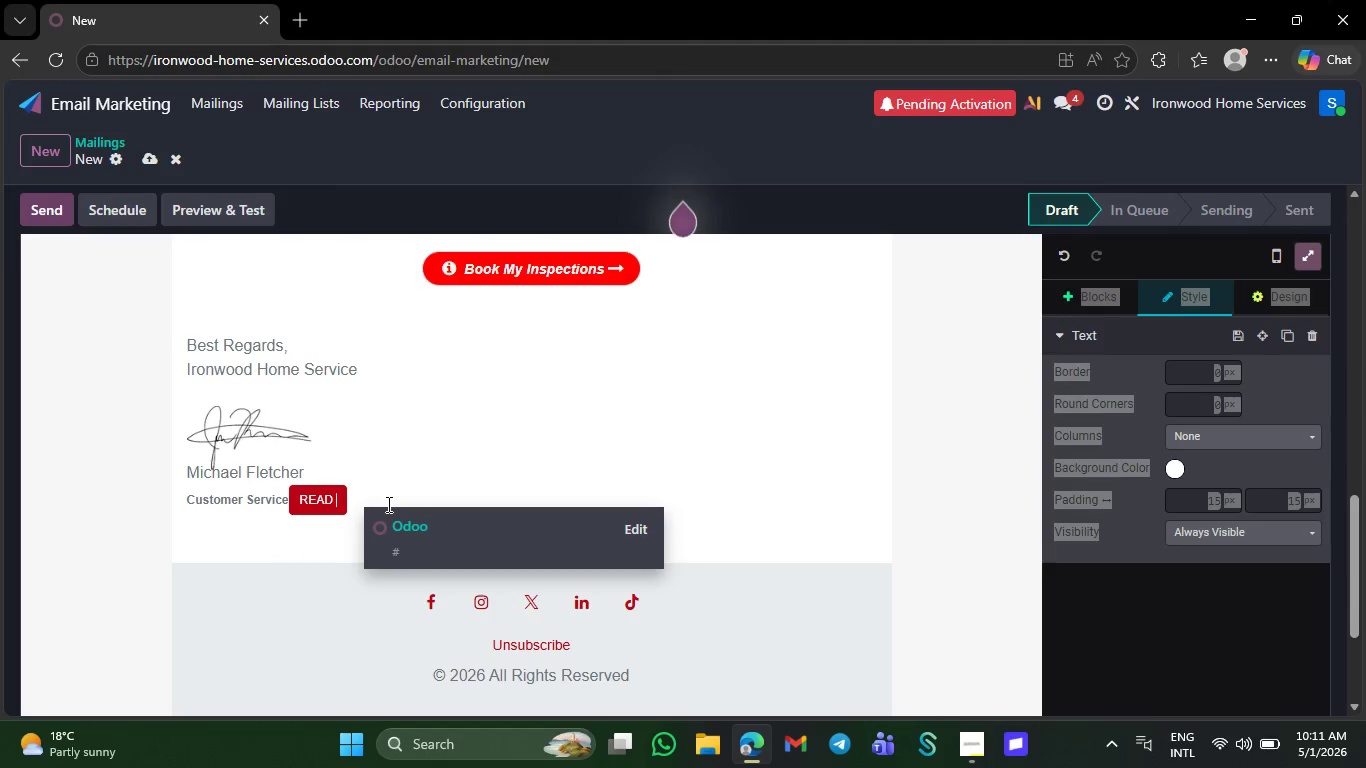 
key(Backspace)
 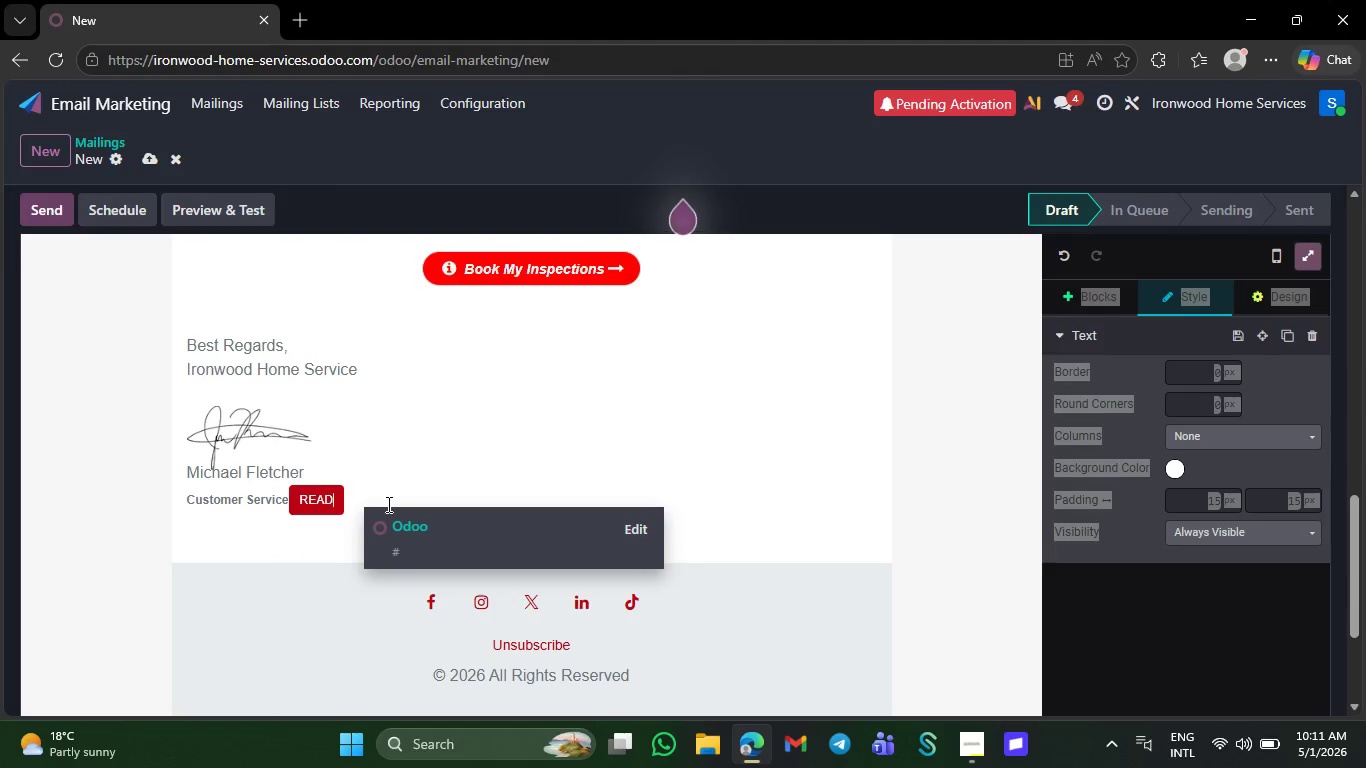 
key(Backspace)
 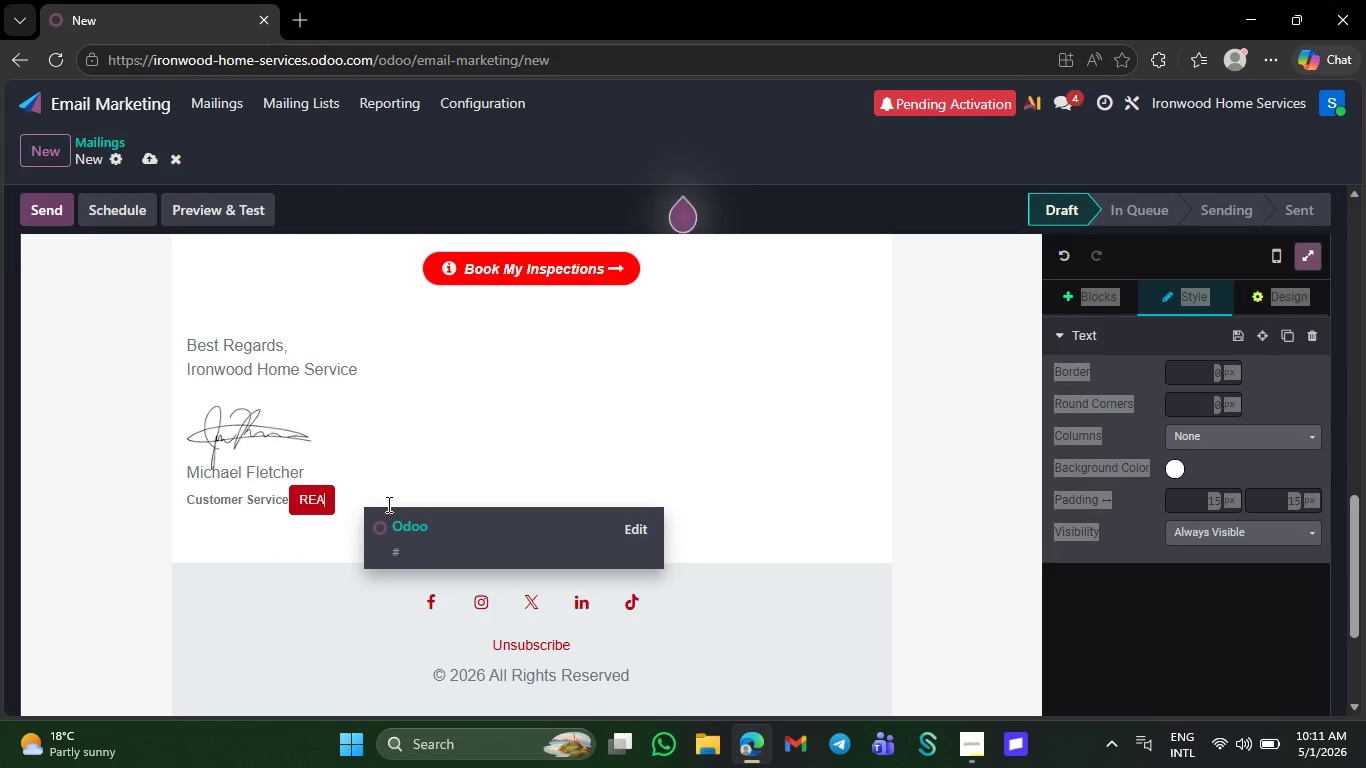 
key(Backspace)
 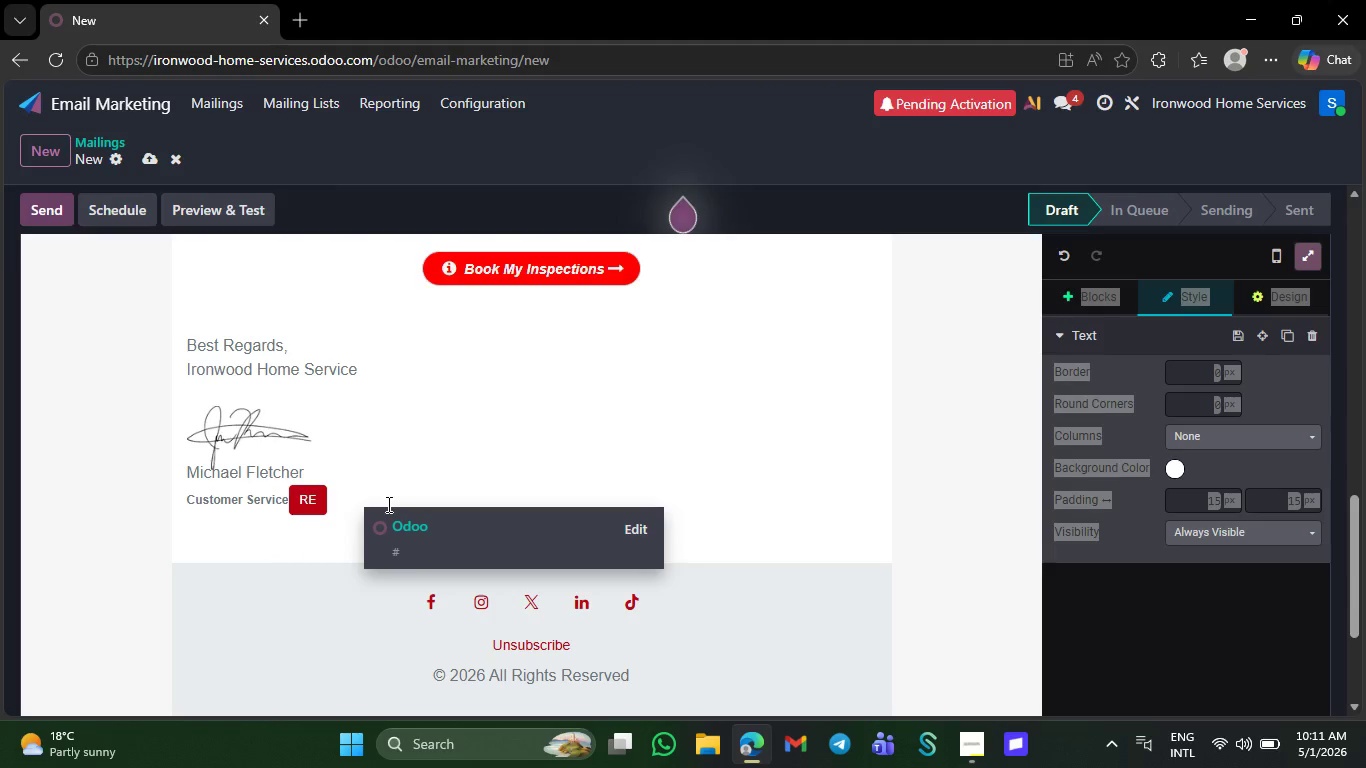 
key(Control+Backspace)
 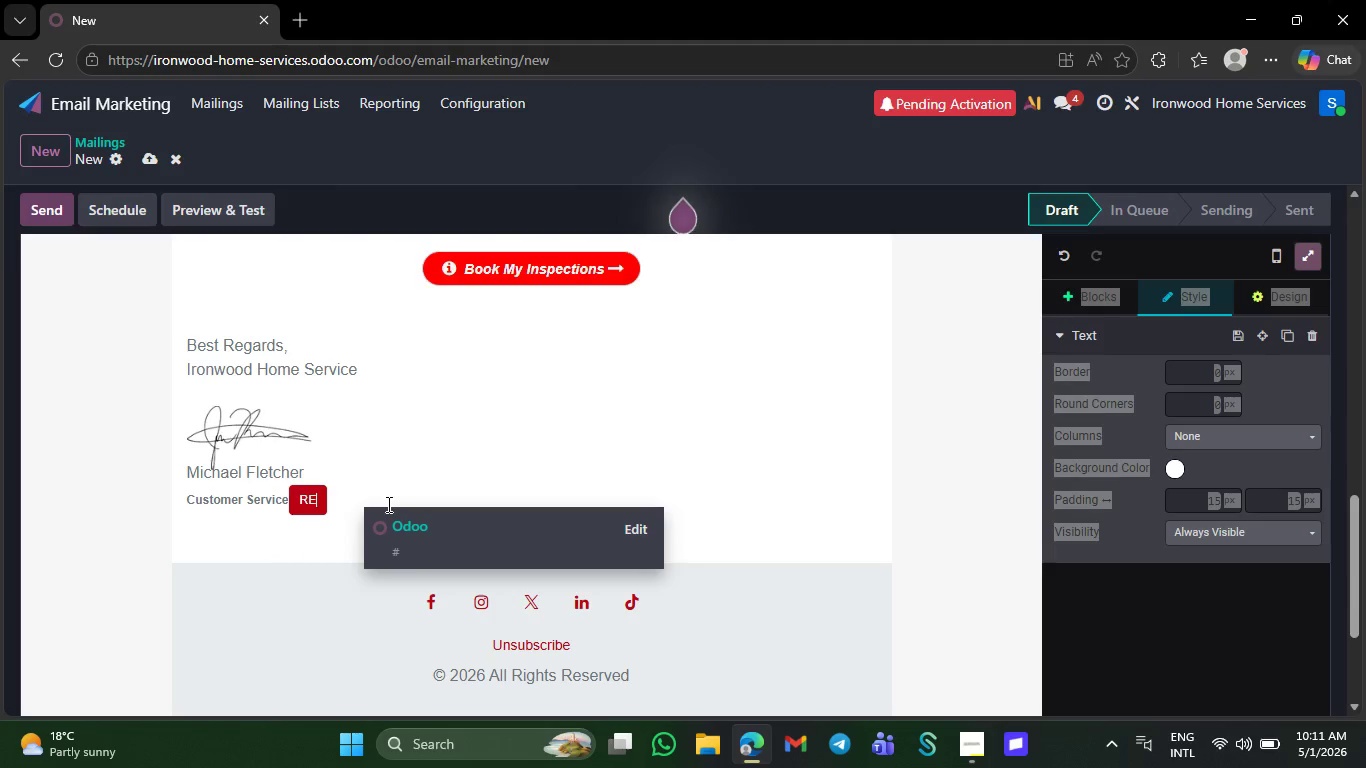 
key(Control+Backspace)
 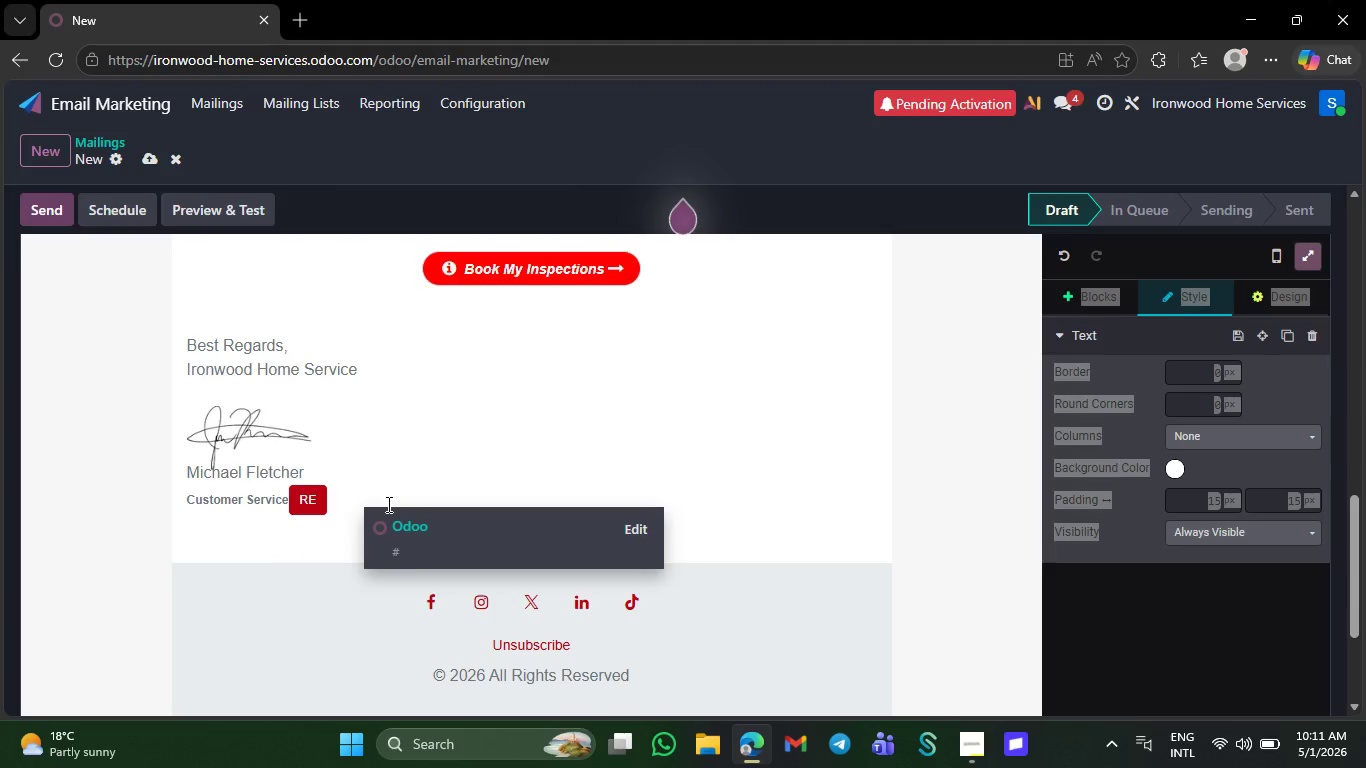 
key(Control+Backspace)
 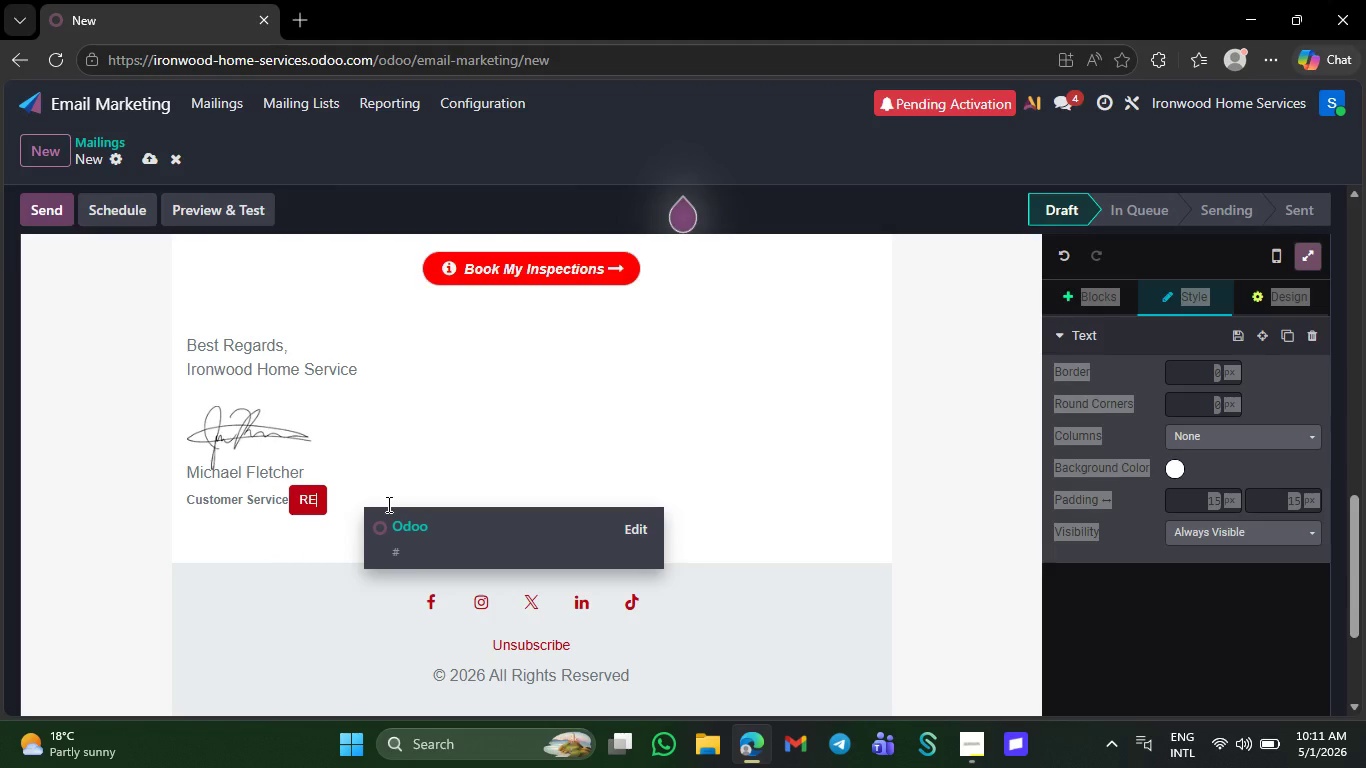 
key(Control+Backspace)
 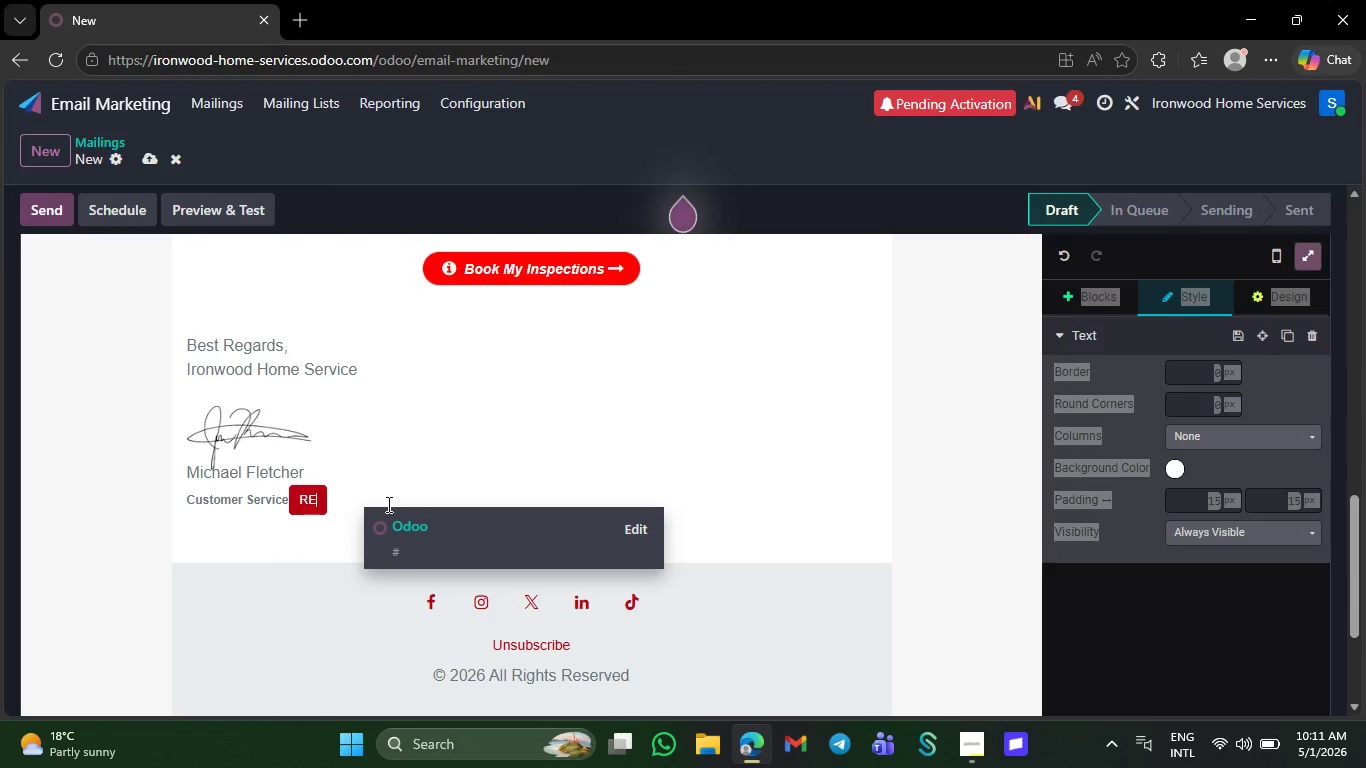 
key(Backspace)
 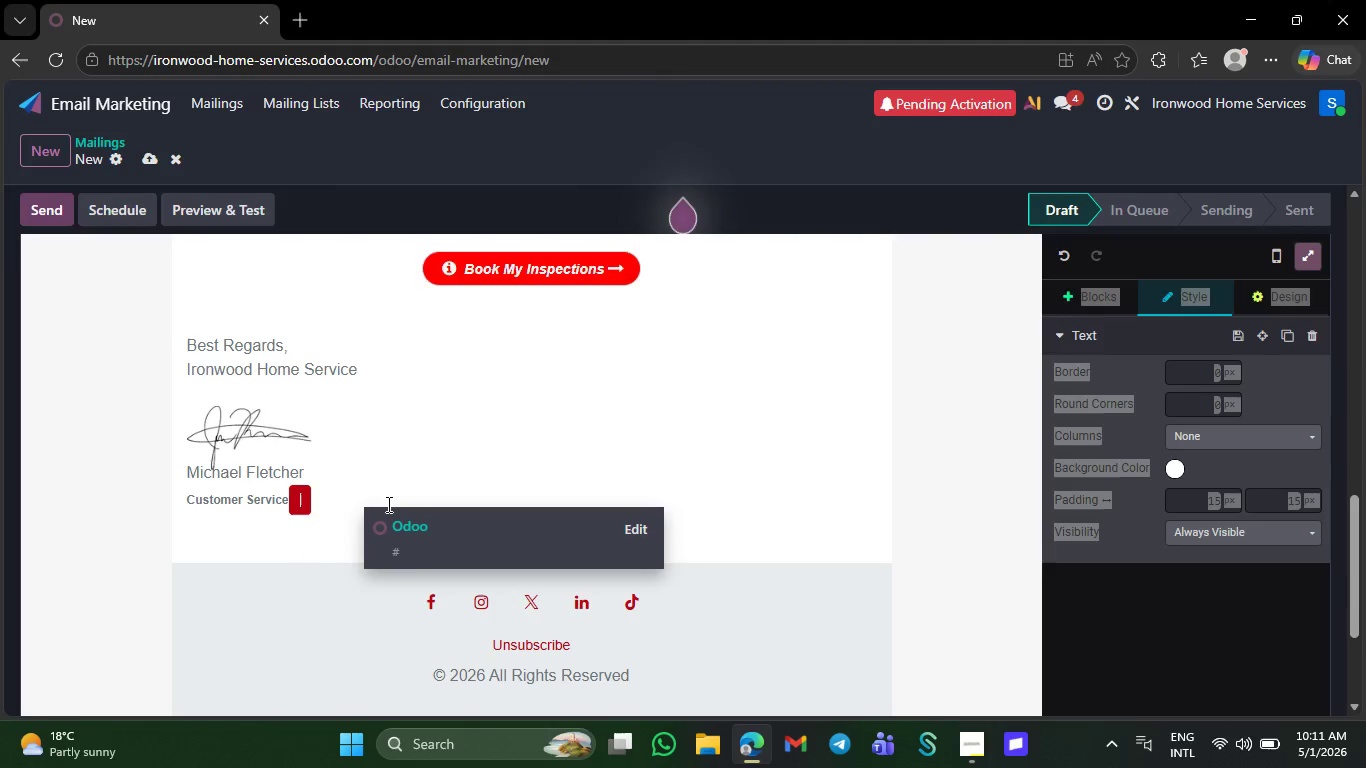 
key(Backspace)
 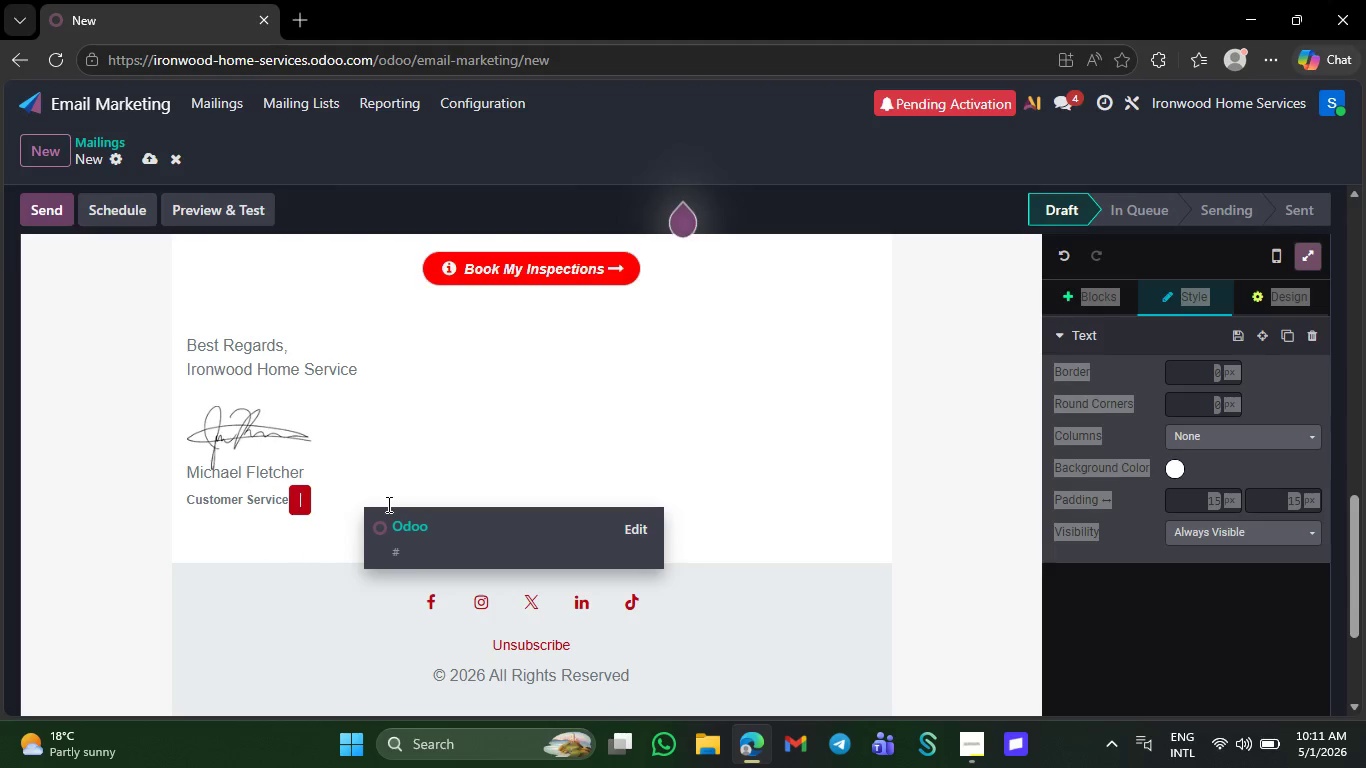 
key(Backspace)
 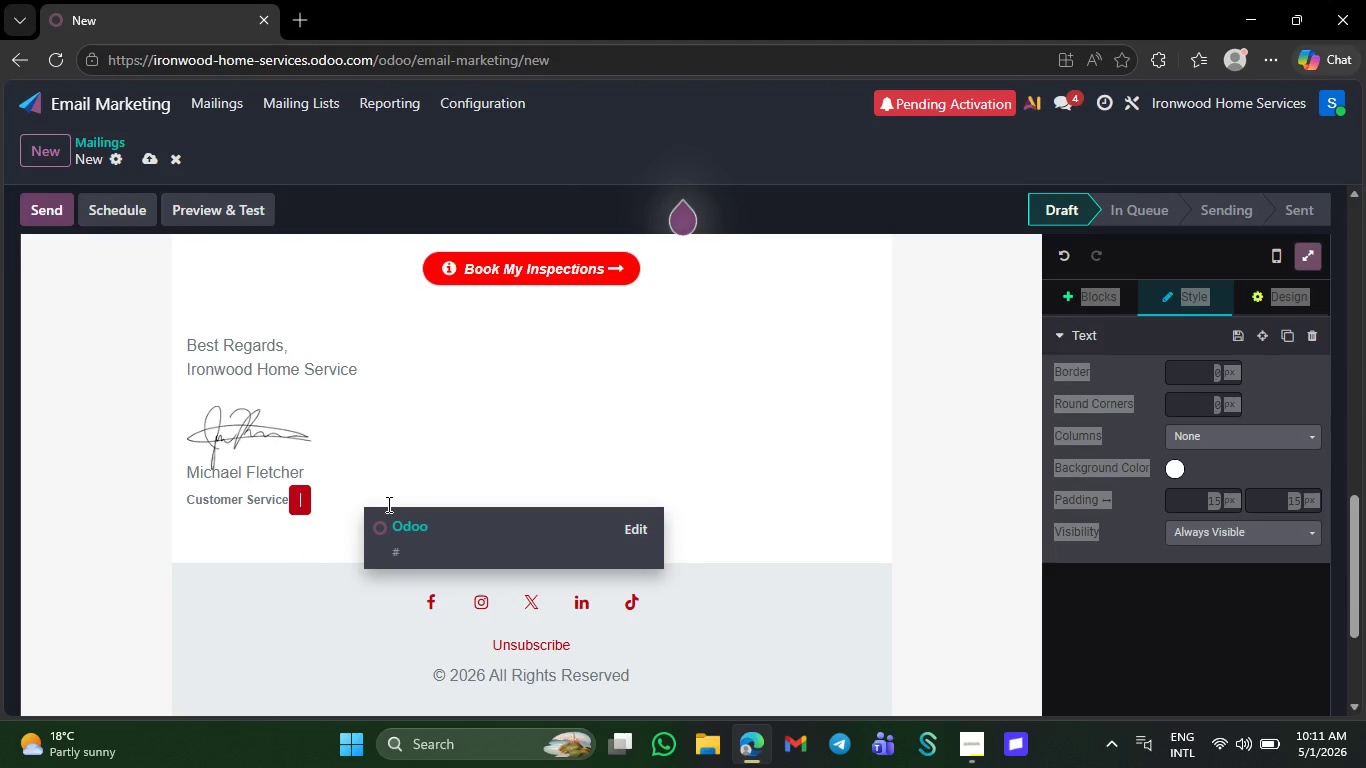 
key(Backspace)
 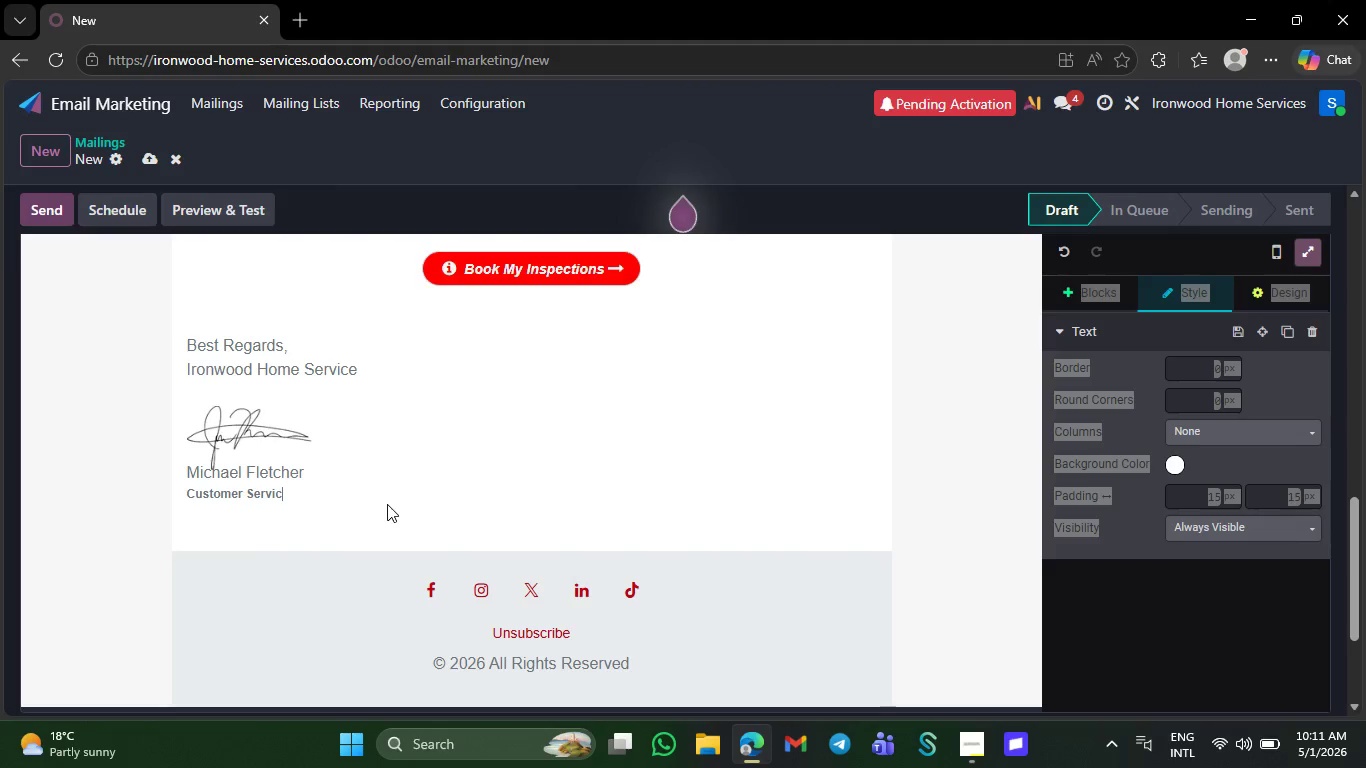 
key(Control+Backspace)
 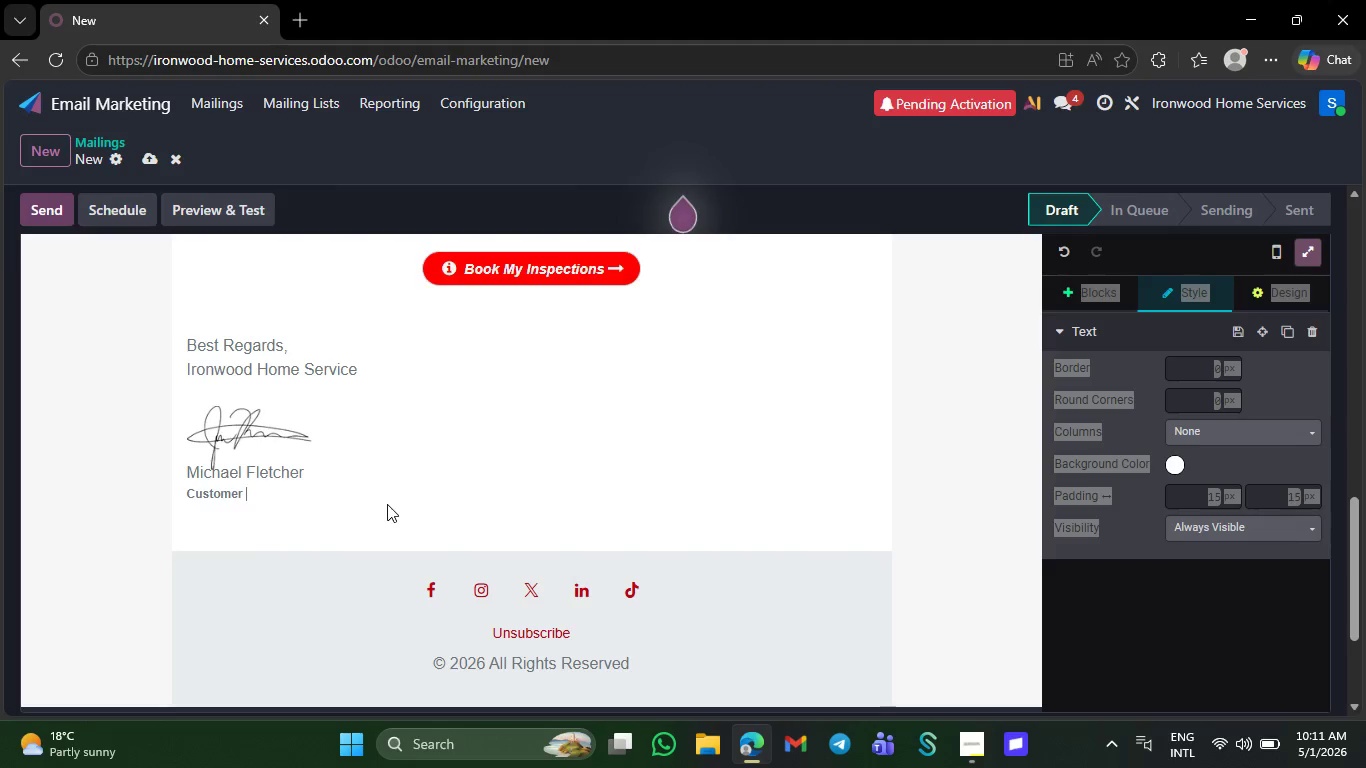 
key(Control+Backspace)
 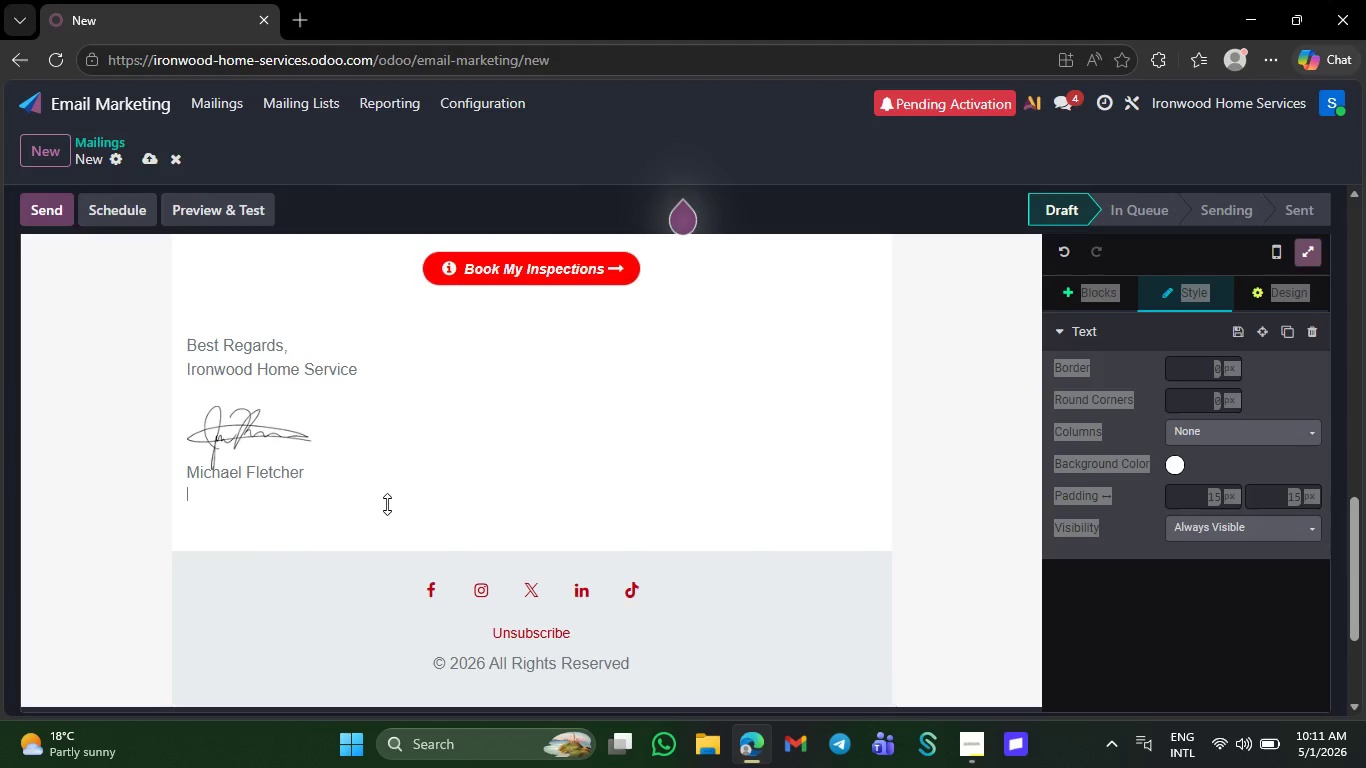 
key(Control+Backspace)
 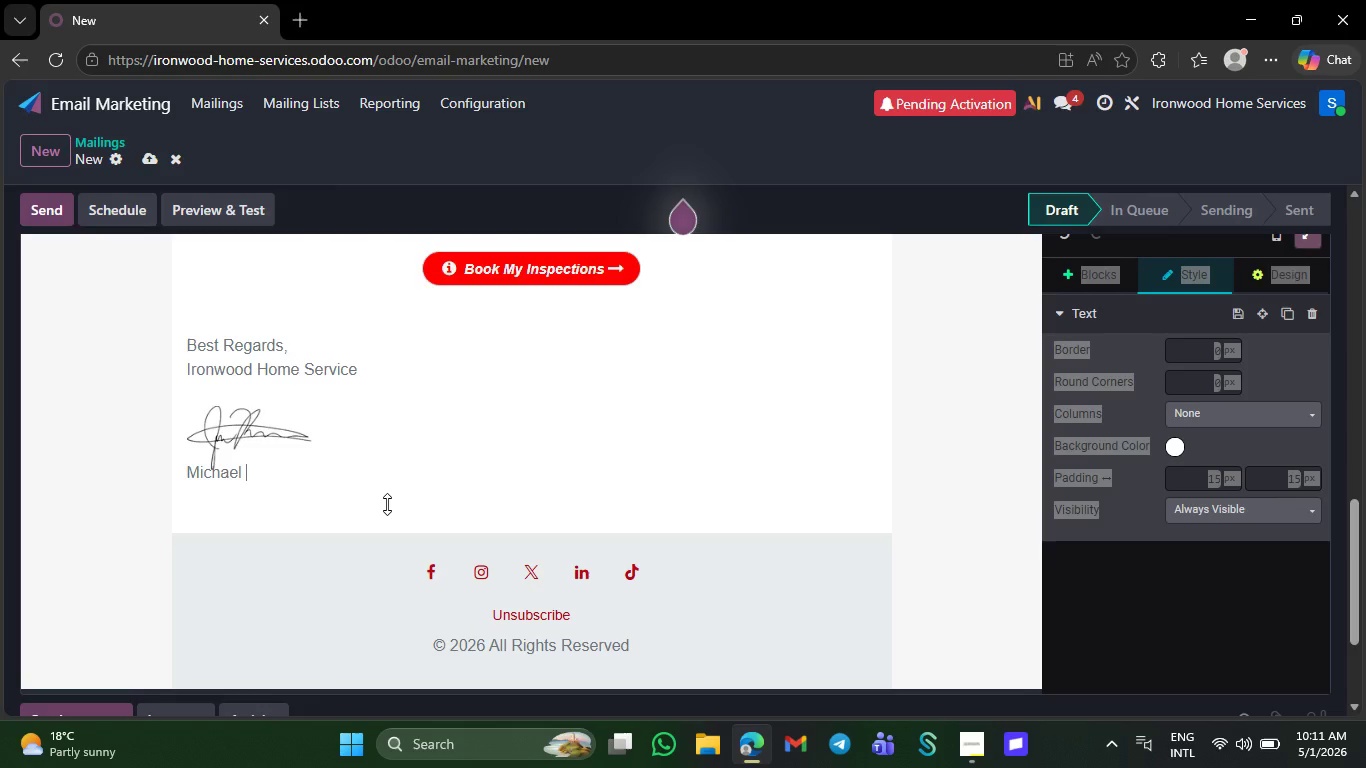 
key(Control+Backspace)
 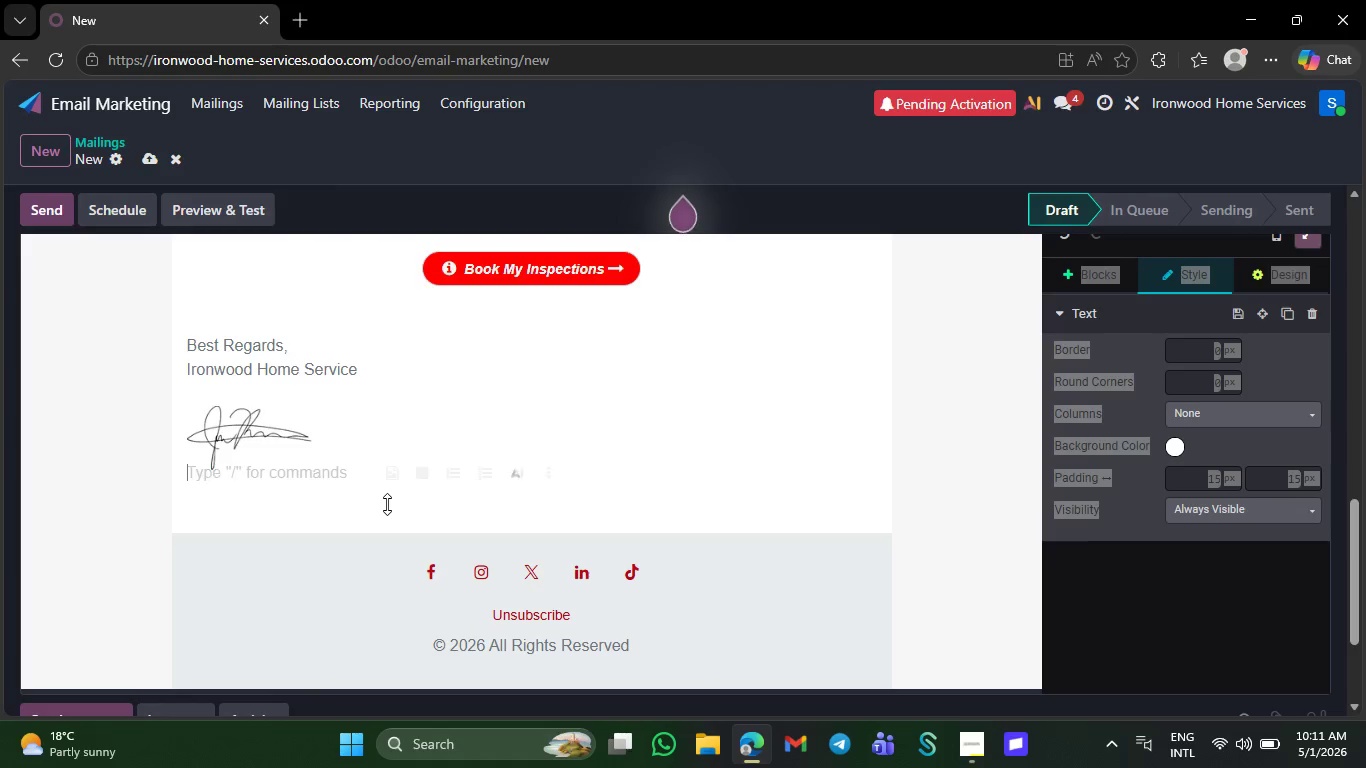 
key(Control+Backspace)
 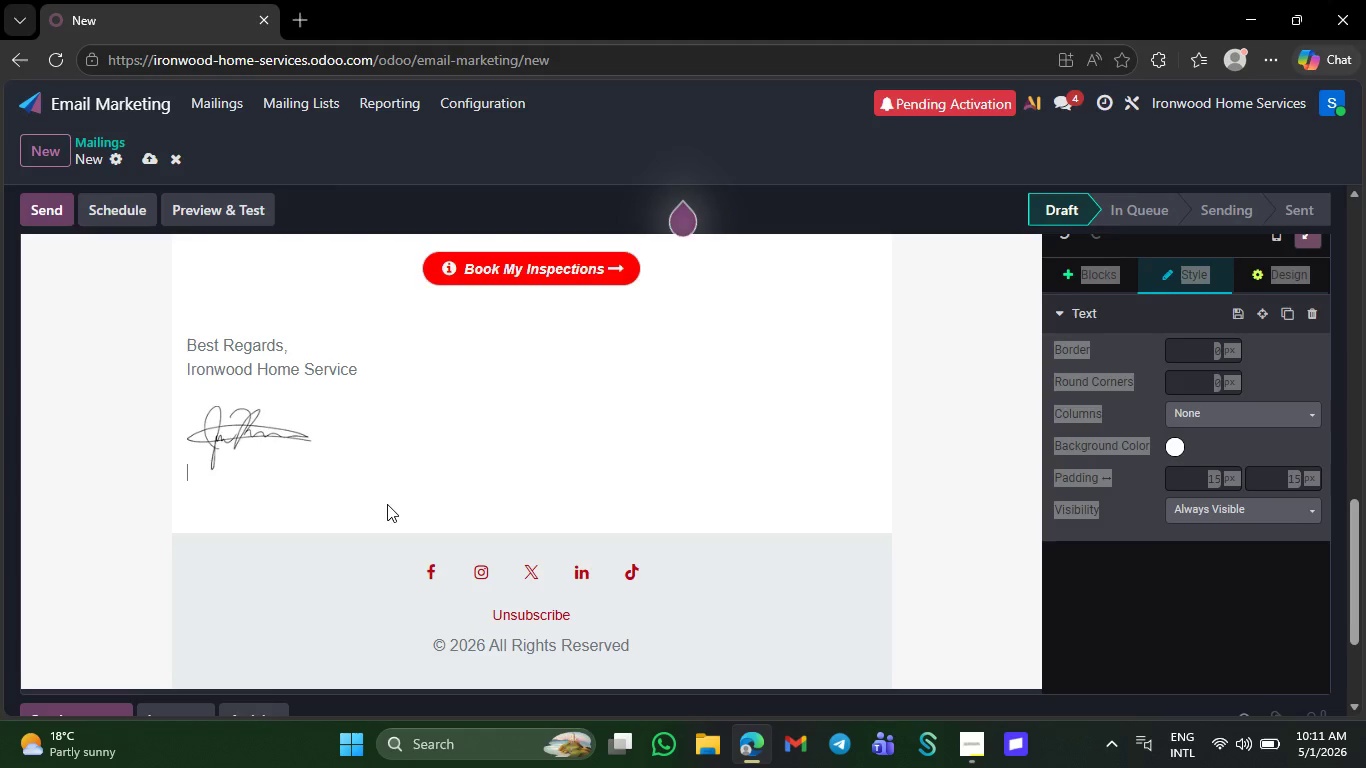 
key(Control+Backspace)
 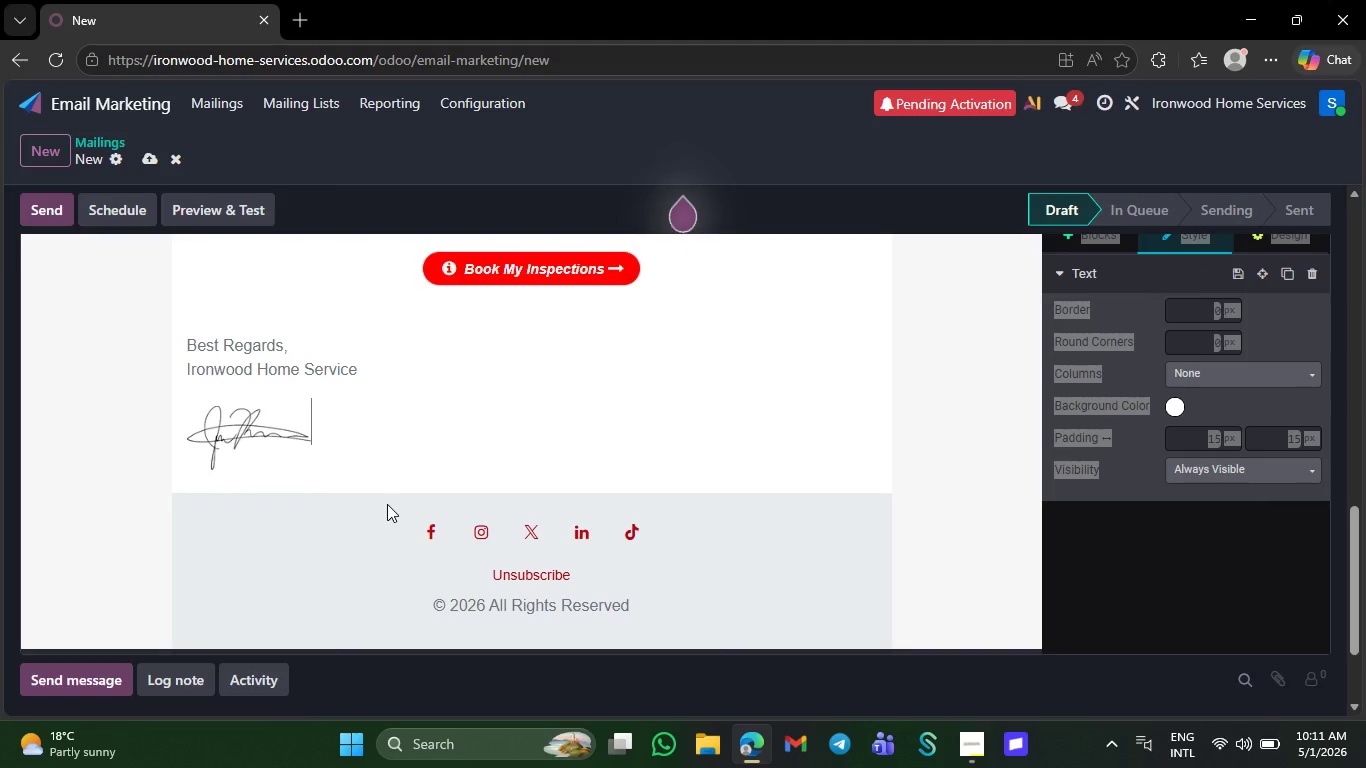 
key(Control+Backspace)
 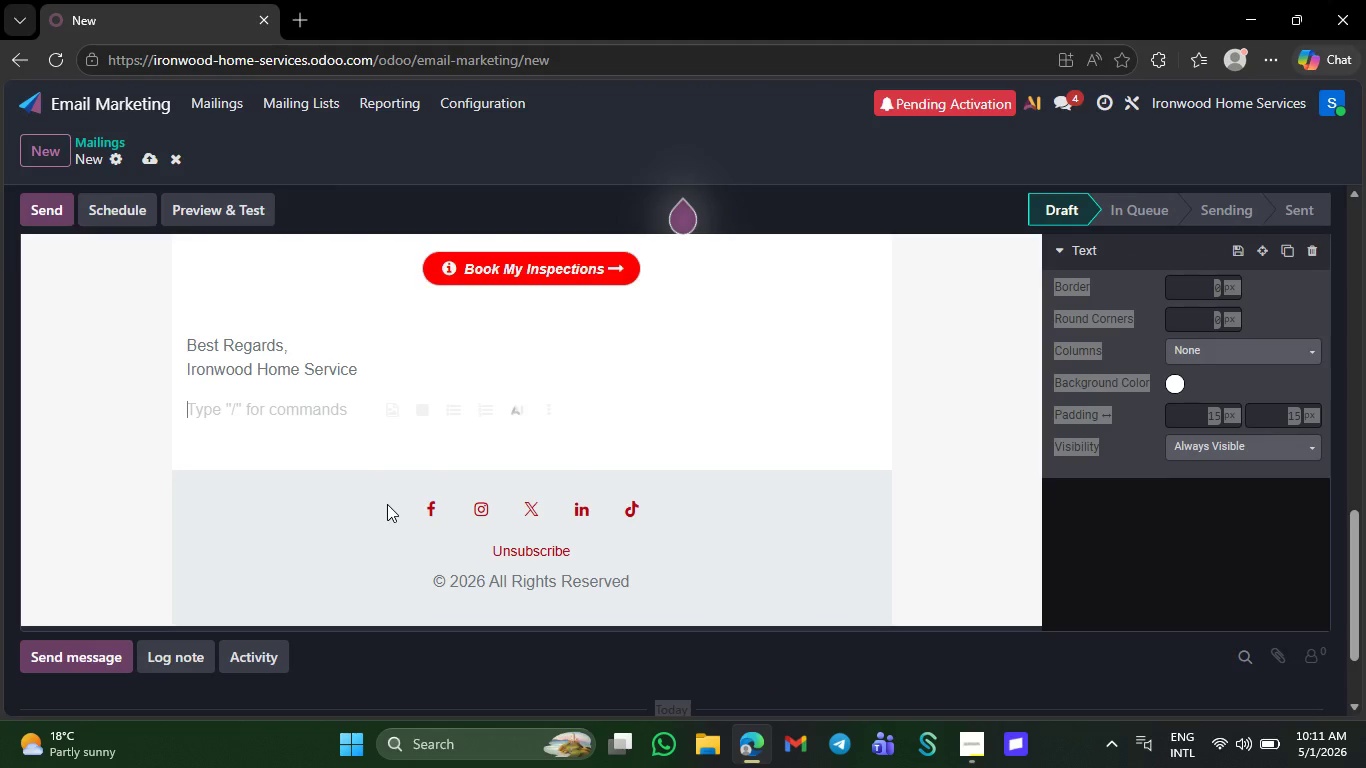 
key(Control+Backspace)
 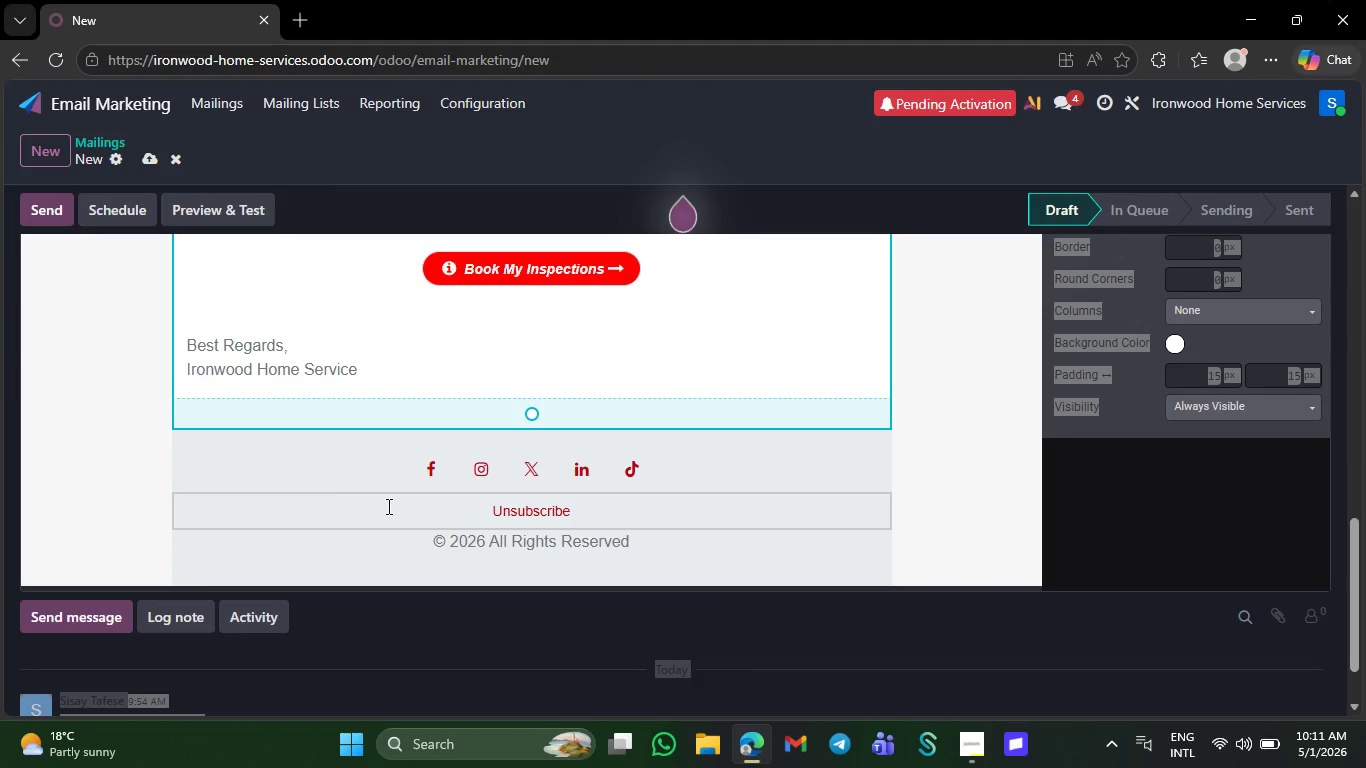 
key(S)
 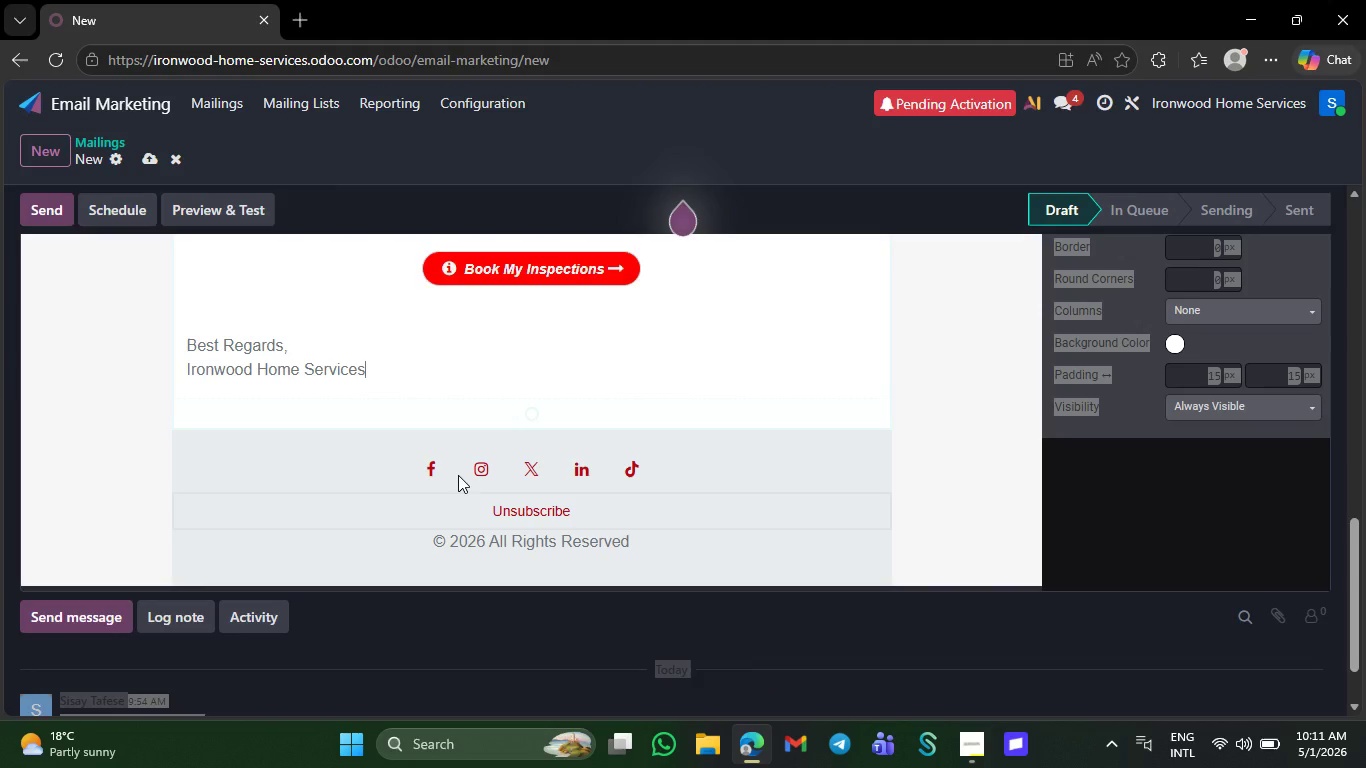 
scroll: coordinate [745, 382], scroll_direction: up, amount: 5.0
 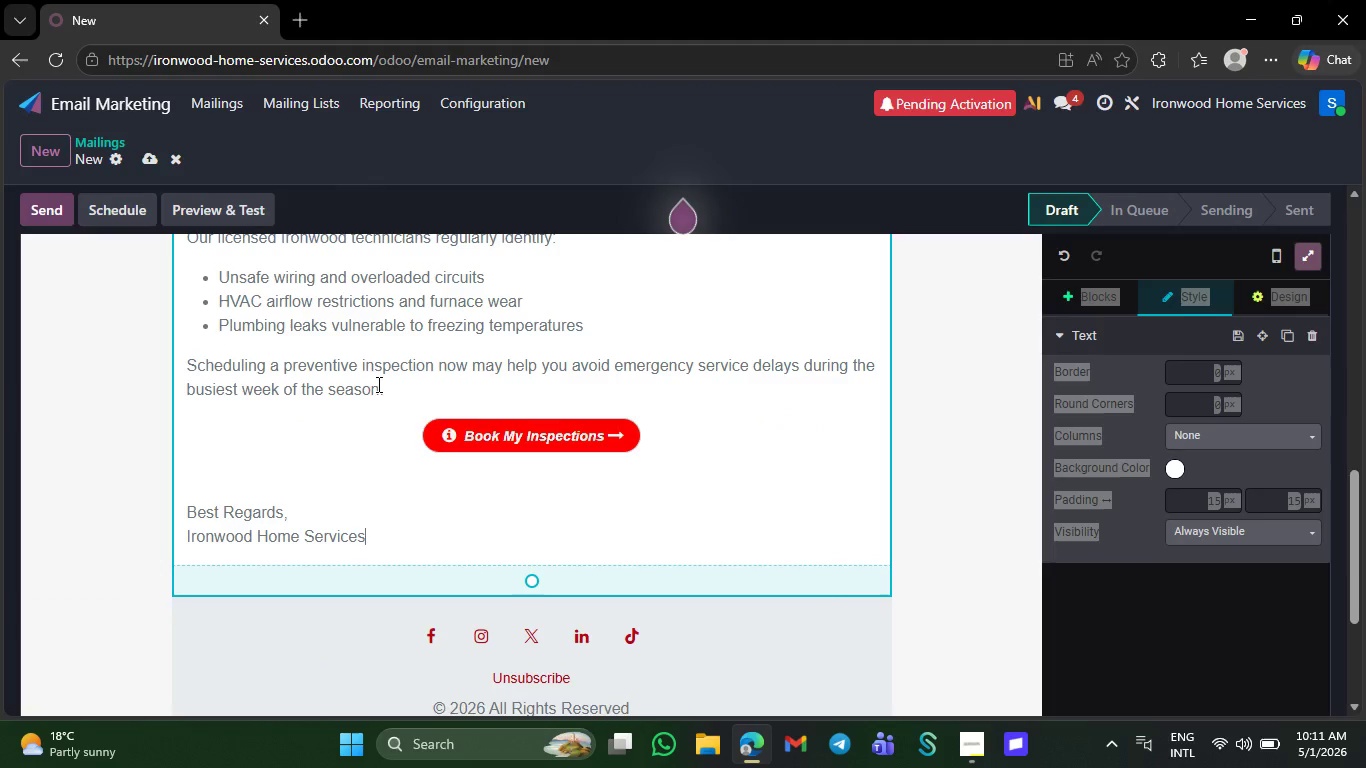 
left_click([384, 462])
 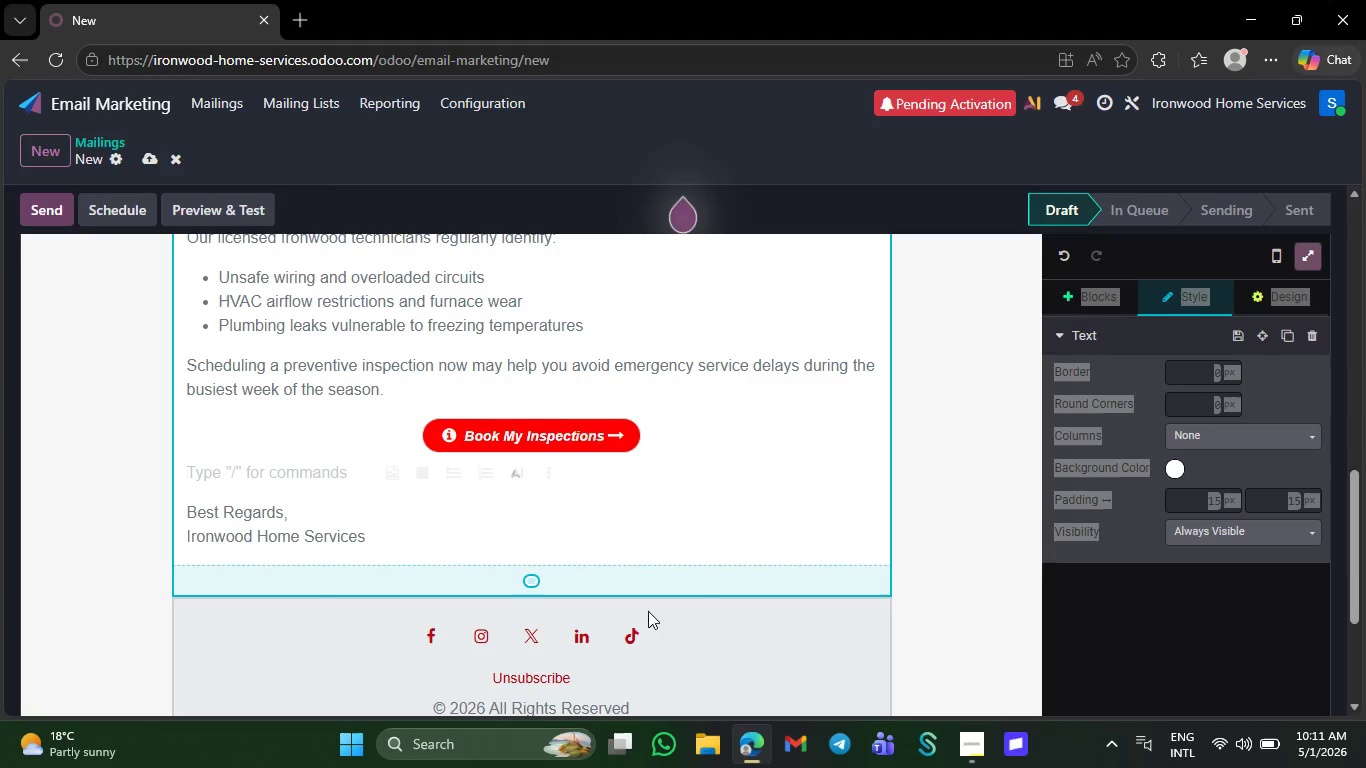 
key(Backspace)
 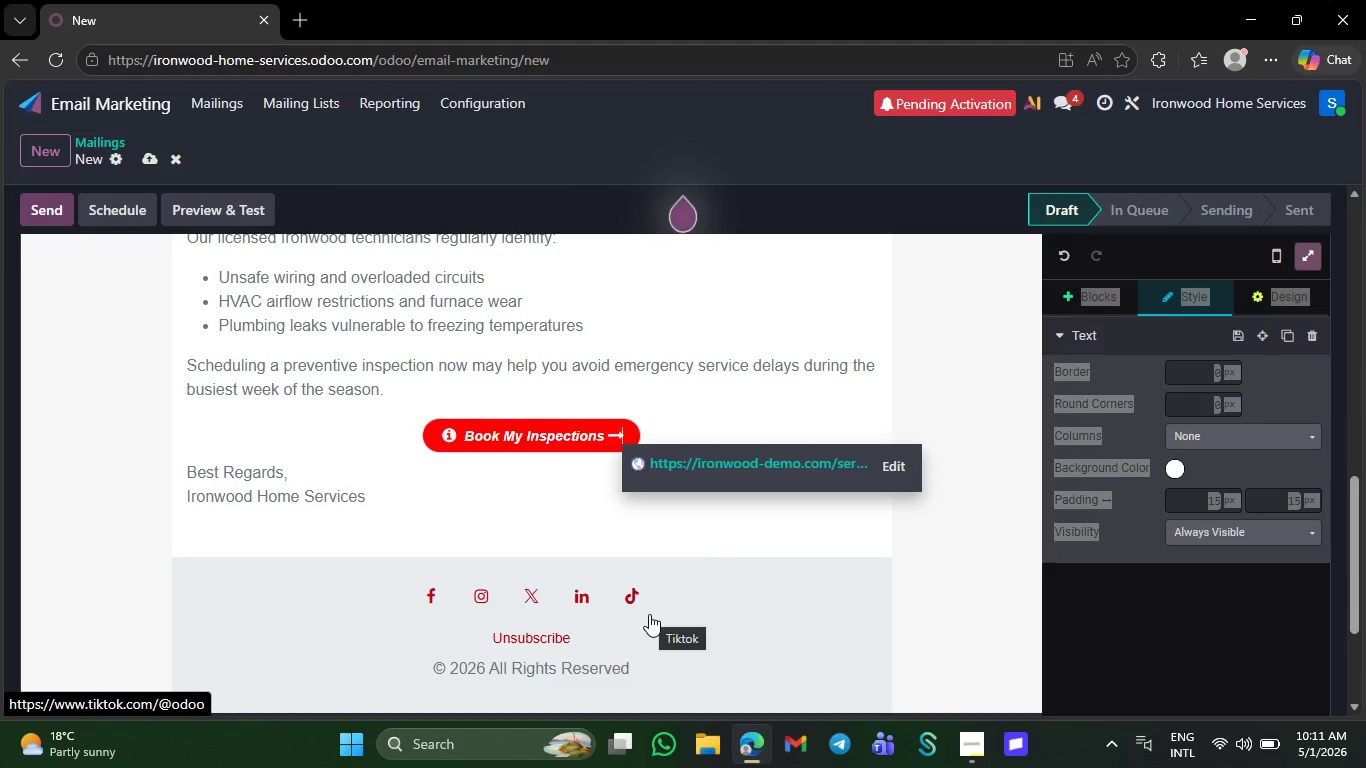 
scroll: coordinate [1003, 363], scroll_direction: up, amount: 14.0
 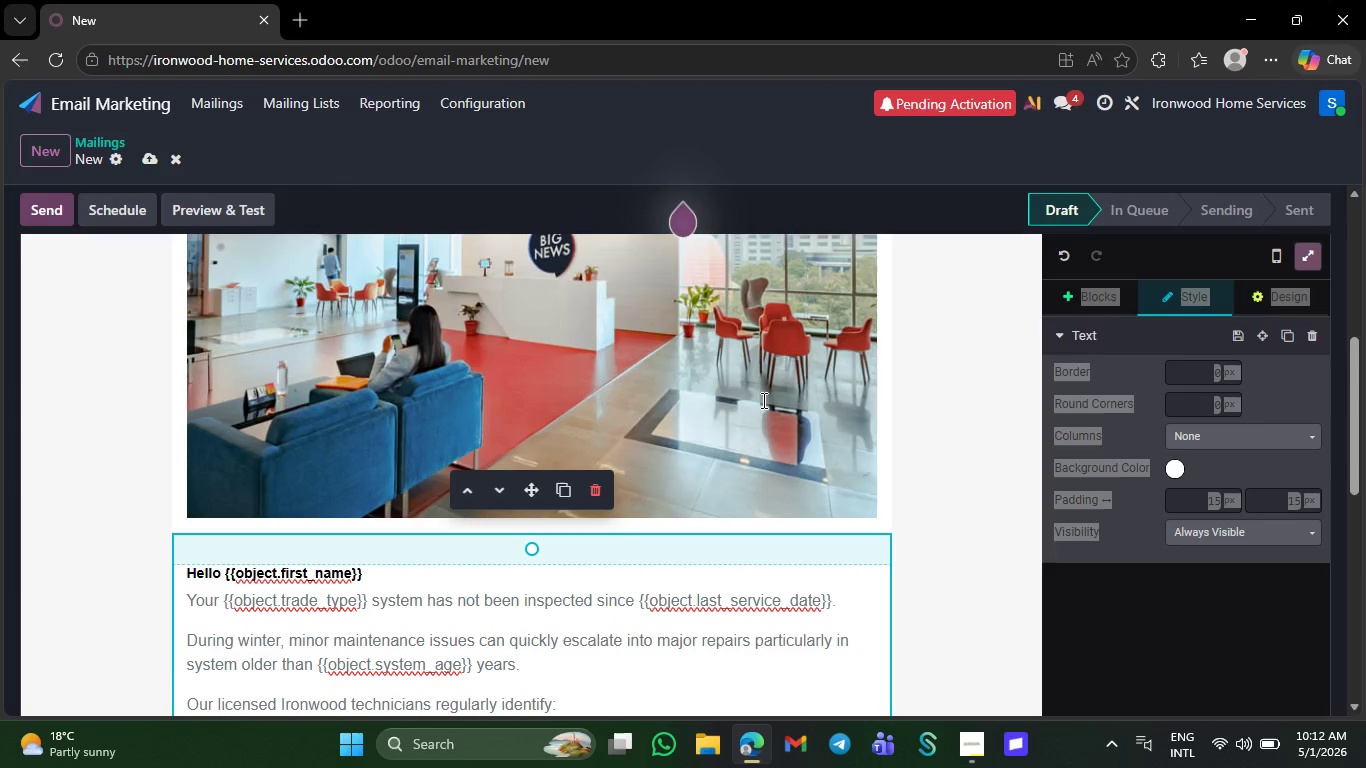 
left_click([760, 400])
 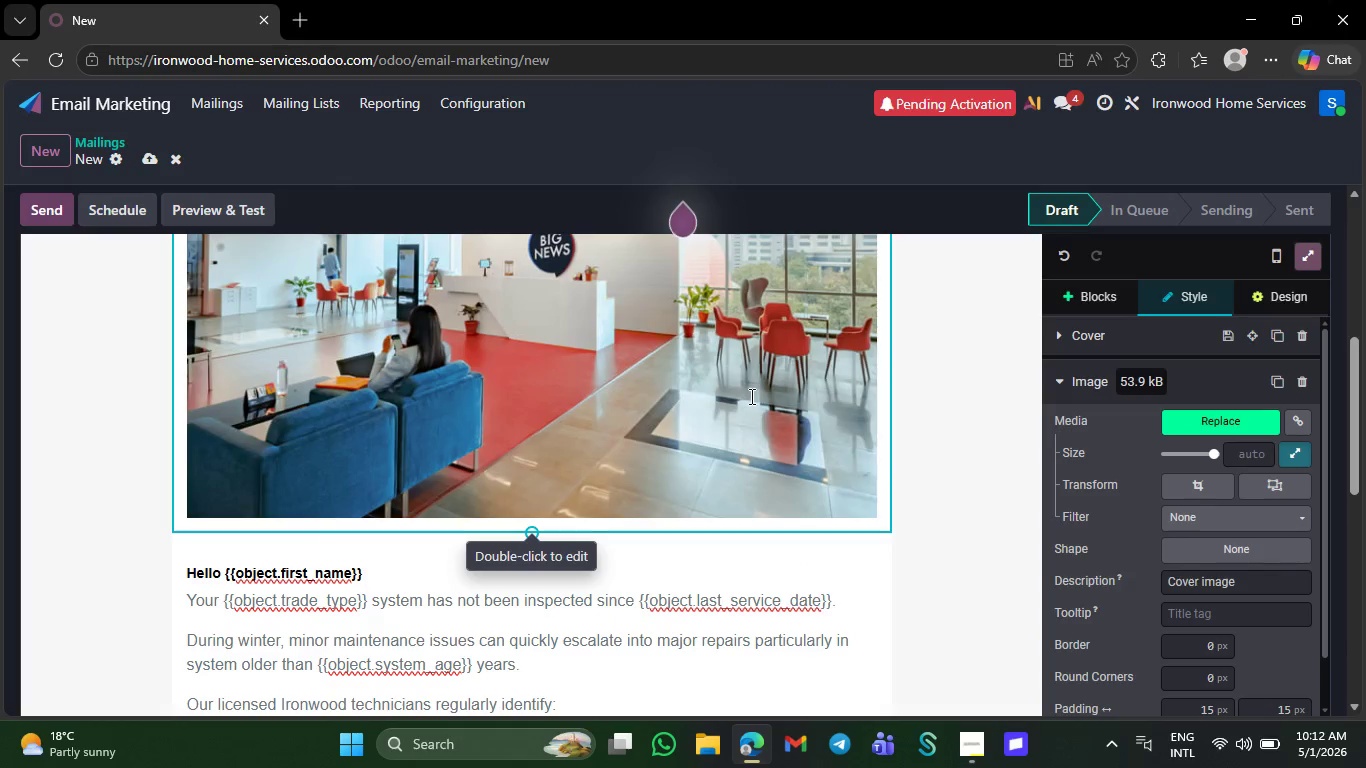 
double_click([750, 396])
 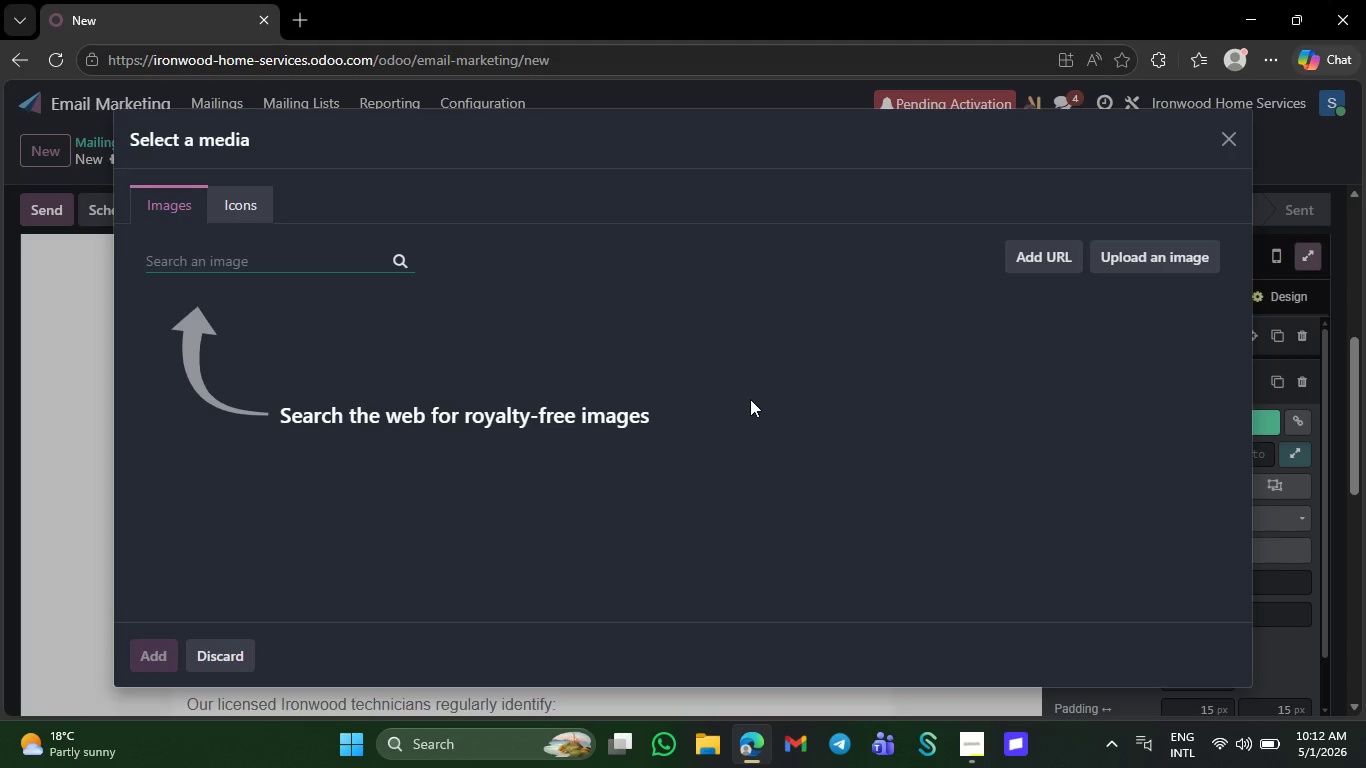 
type(Electriv)
key(Backspace)
type(cal )
 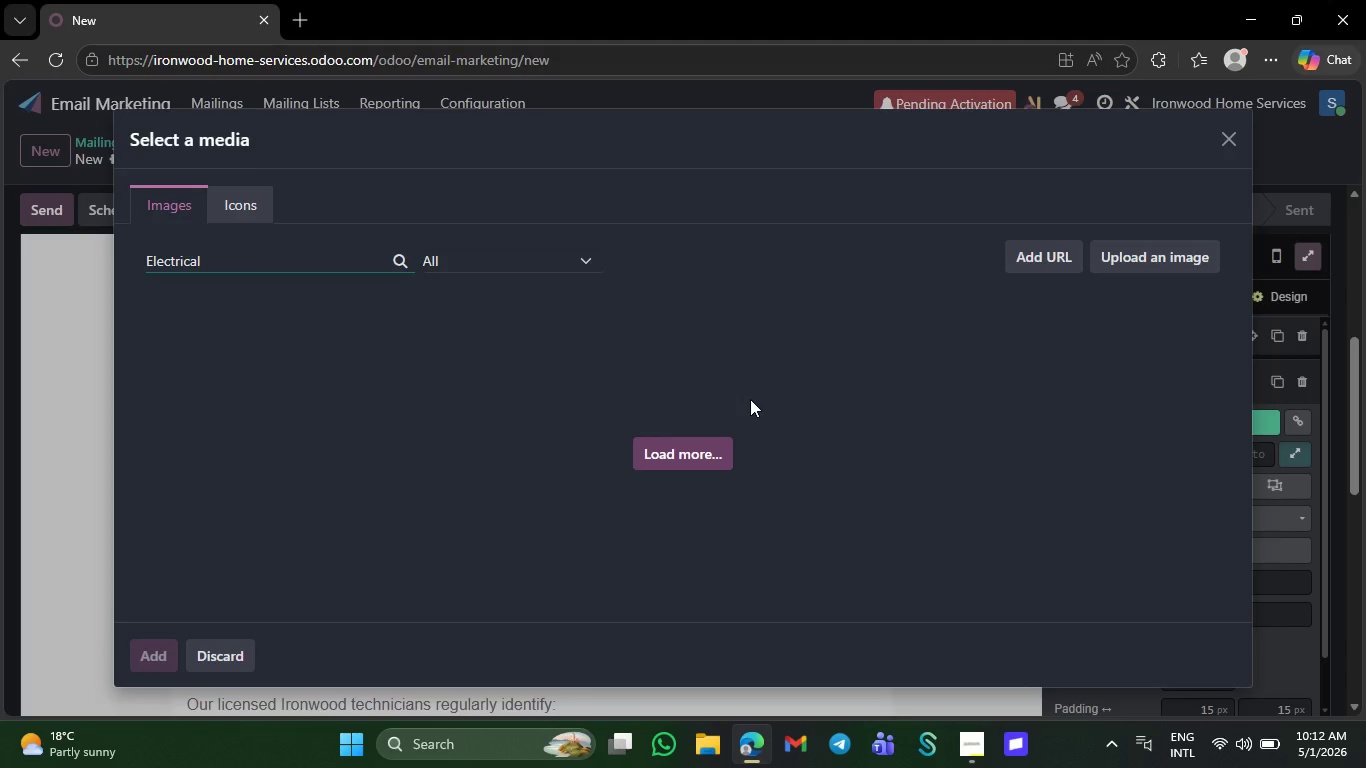 
type(inspection lu)
 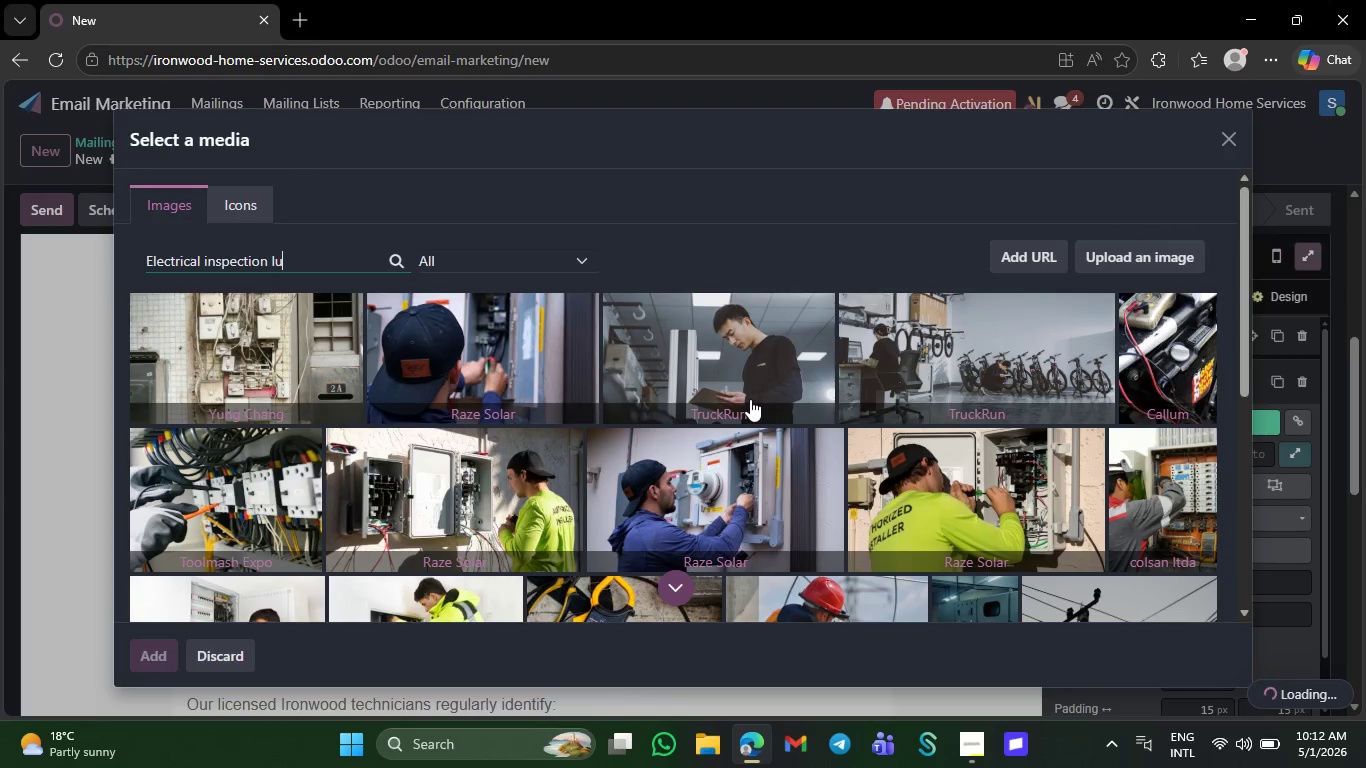 
wait(5.39)
 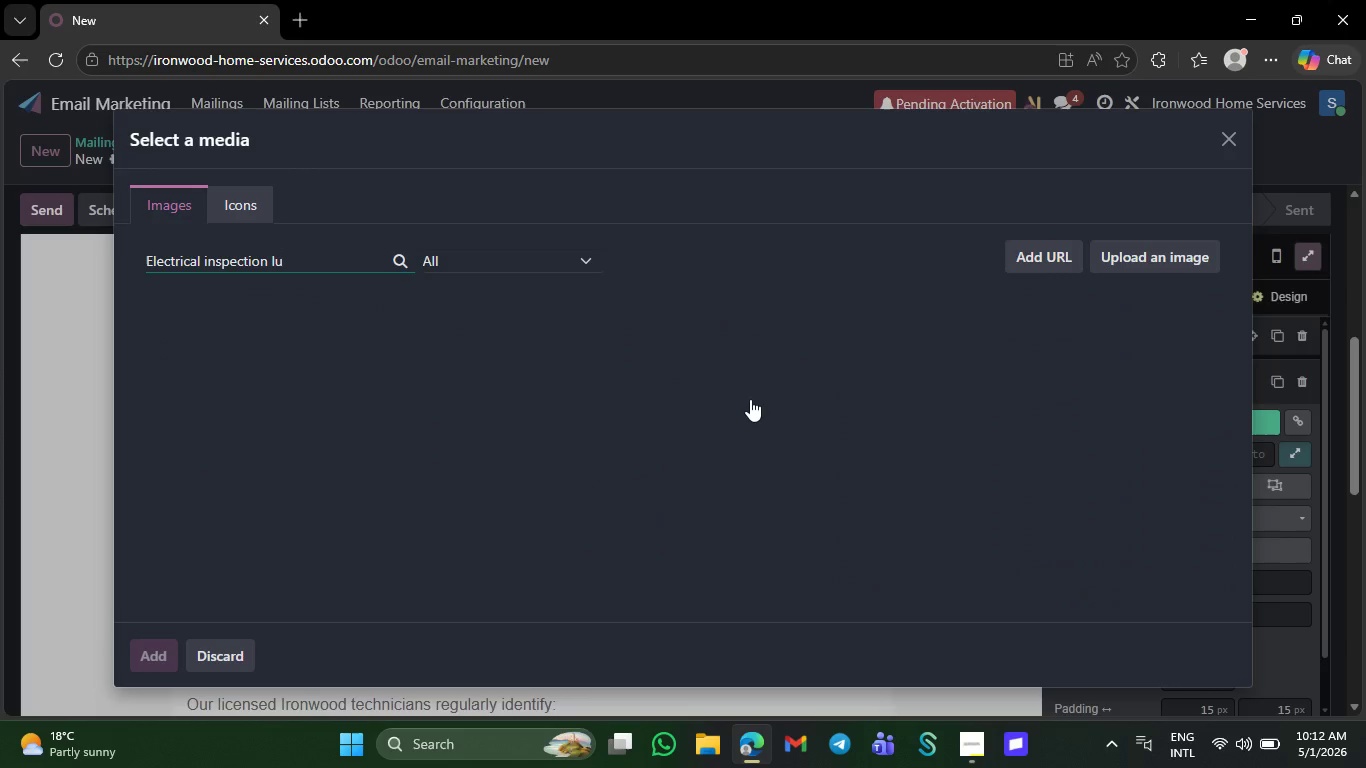 
type(xury home)
 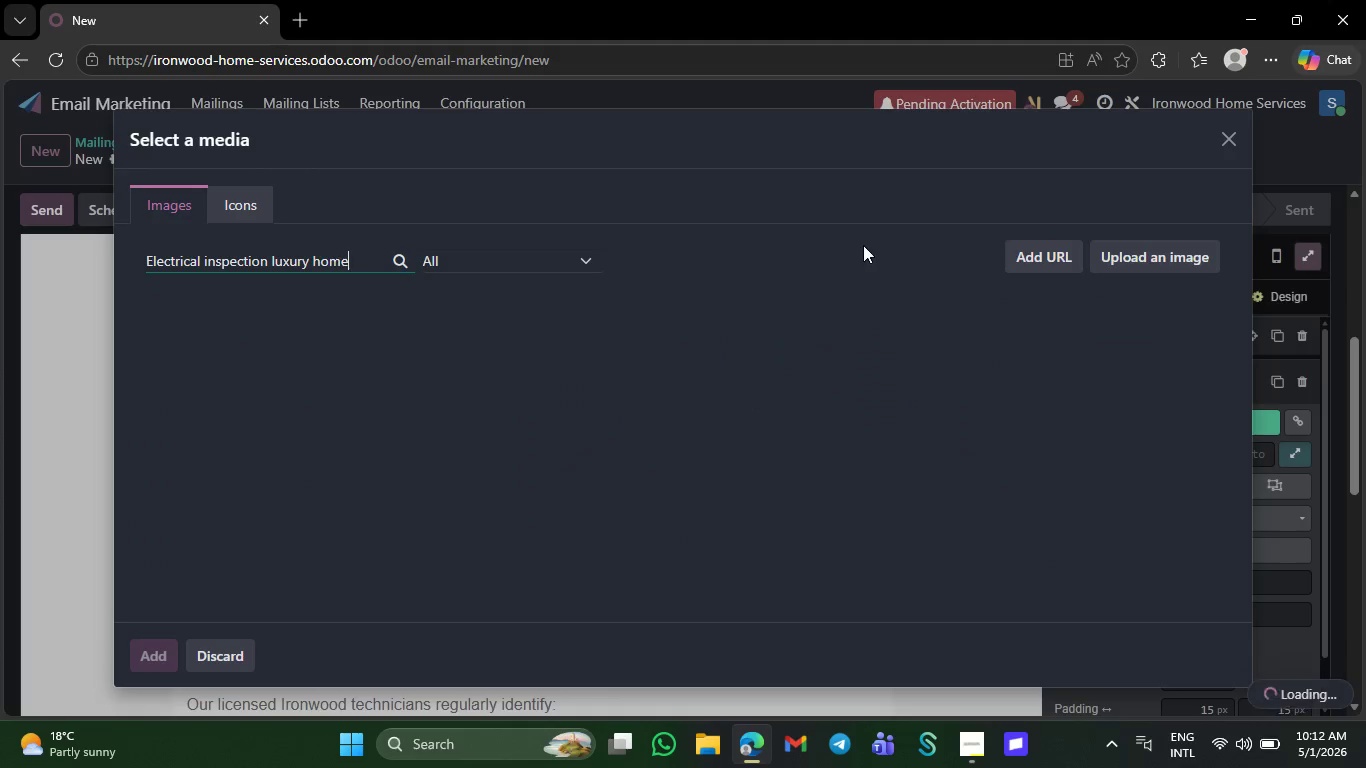 
mouse_move([769, 310])
 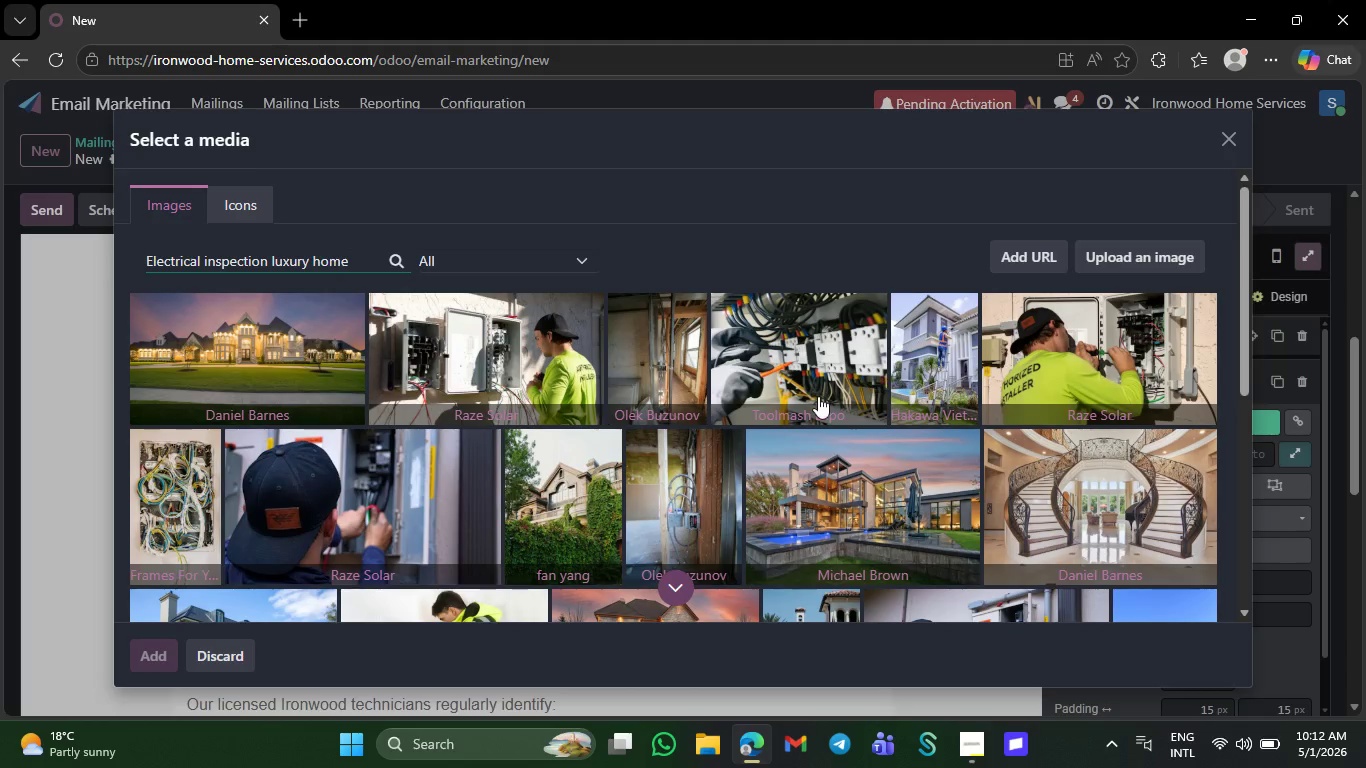 
scroll: coordinate [852, 324], scroll_direction: down, amount: 12.0
 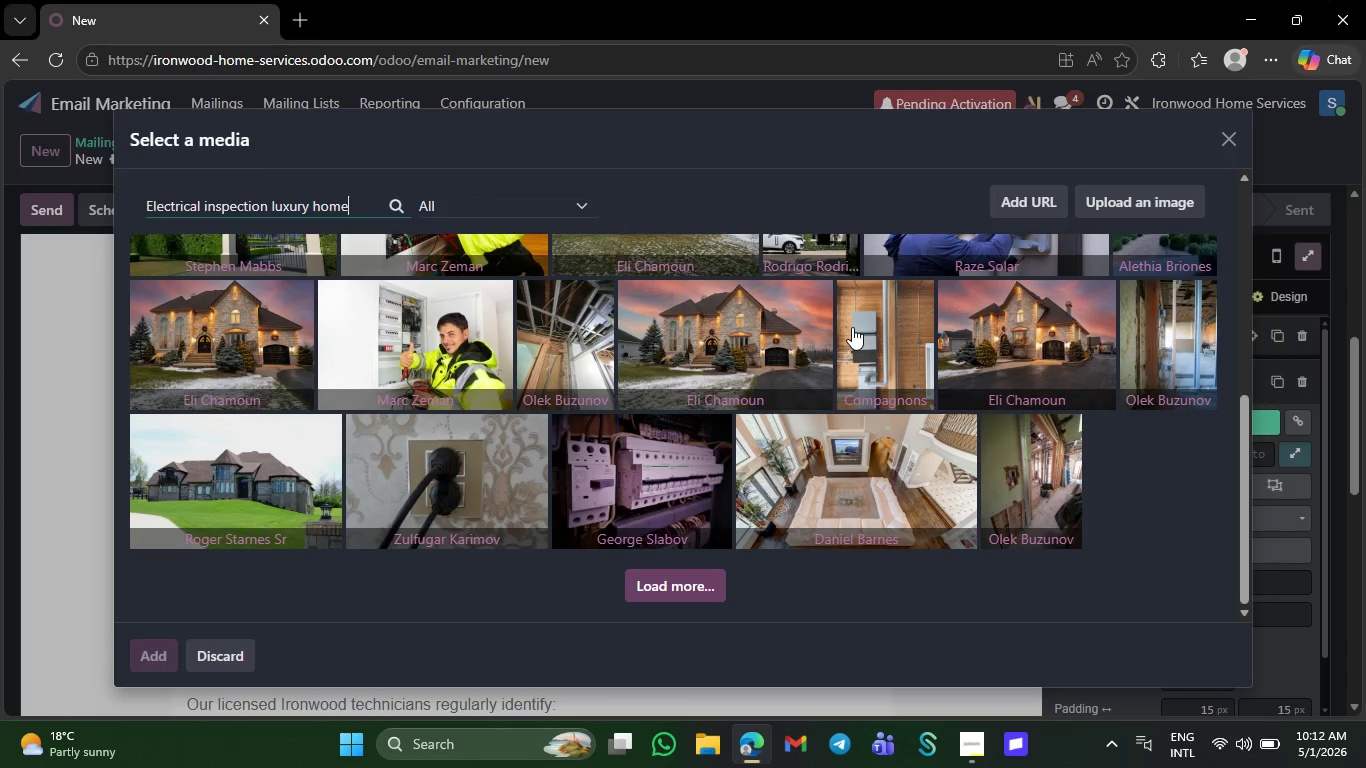 
scroll: coordinate [863, 367], scroll_direction: up, amount: 6.0
 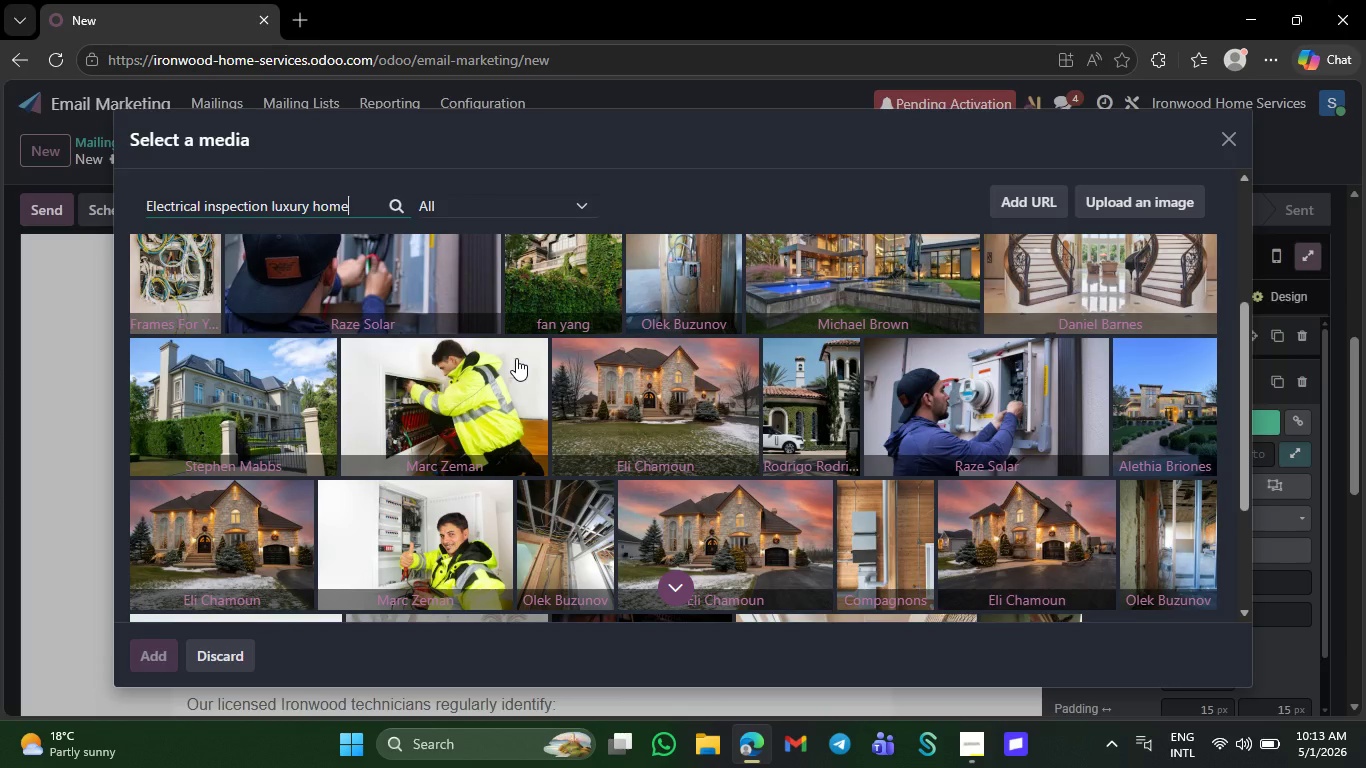 
left_click([453, 389])
 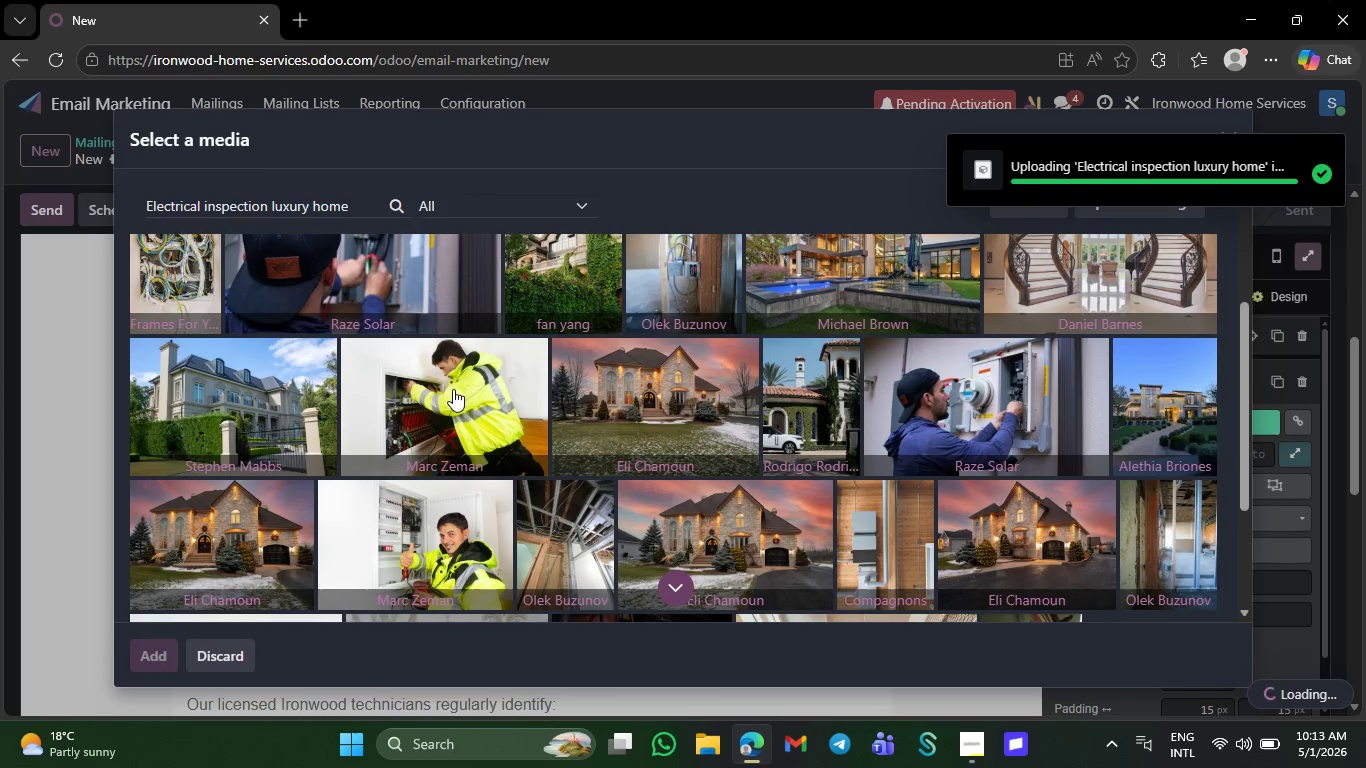 
wait(5.4)
 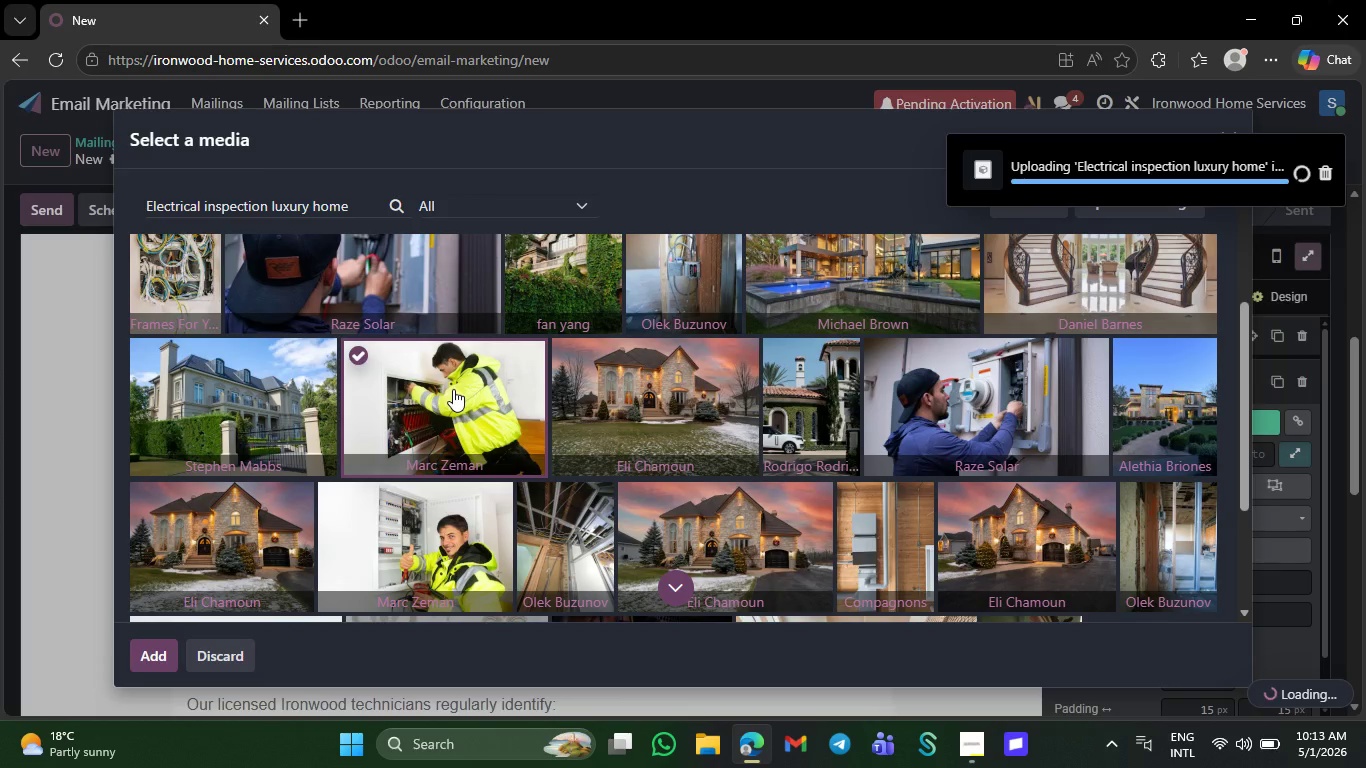 
mouse_move([1006, 270])
 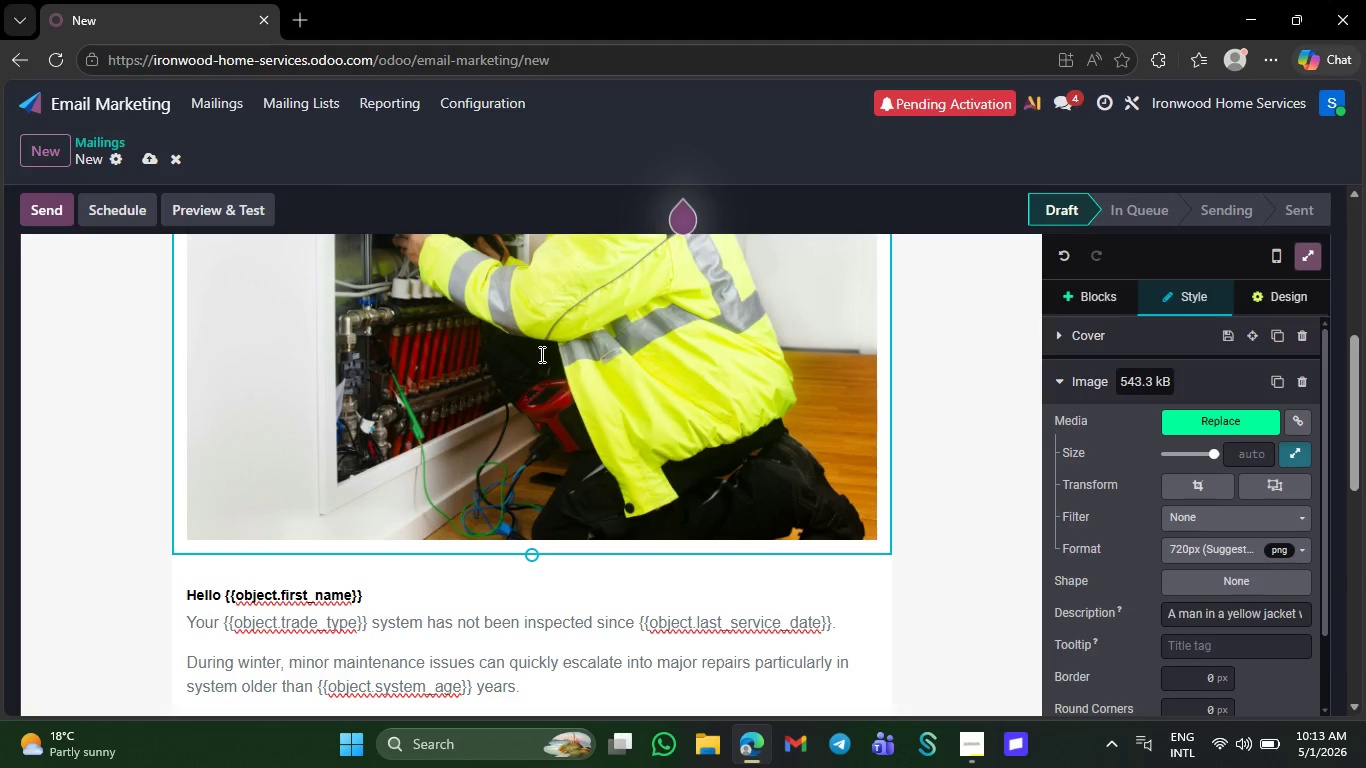 
scroll: coordinate [428, 404], scroll_direction: up, amount: 4.0
 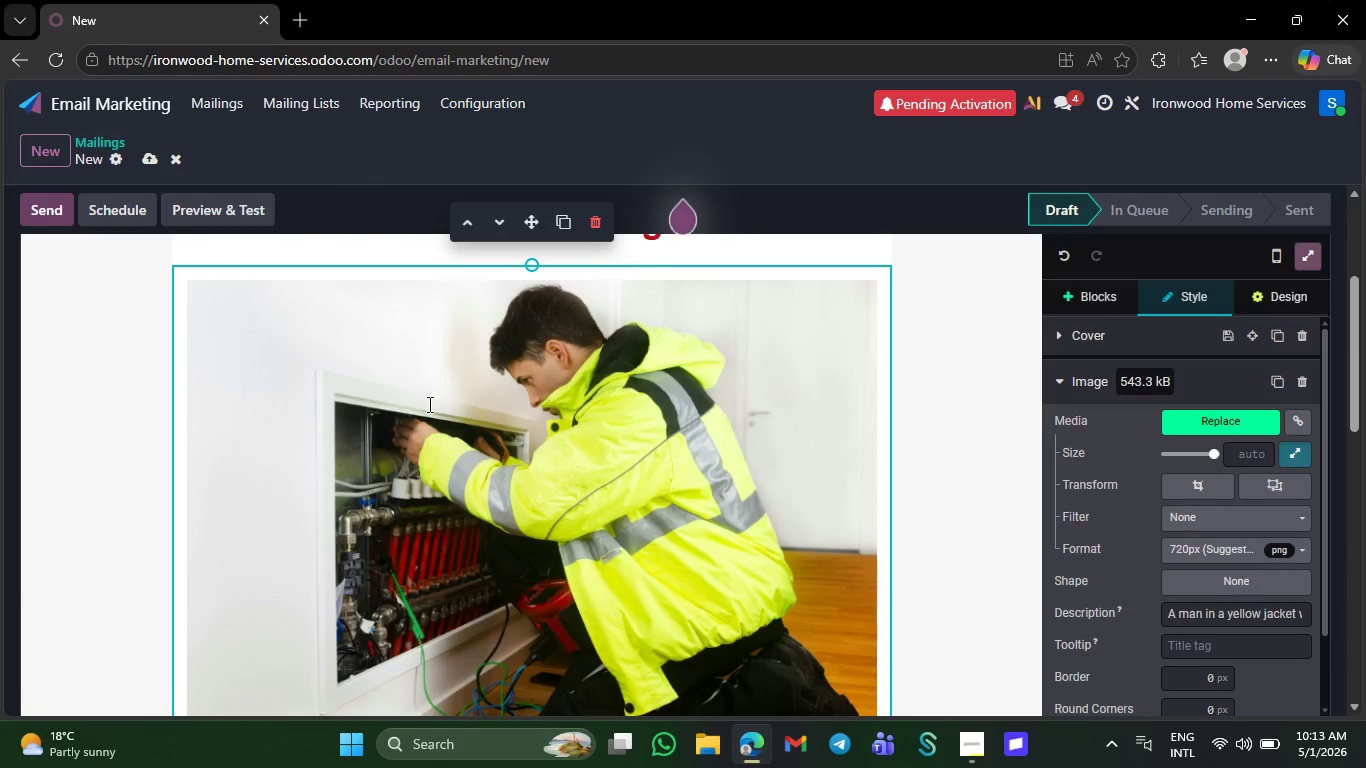 
scroll: coordinate [428, 404], scroll_direction: down, amount: 3.0
 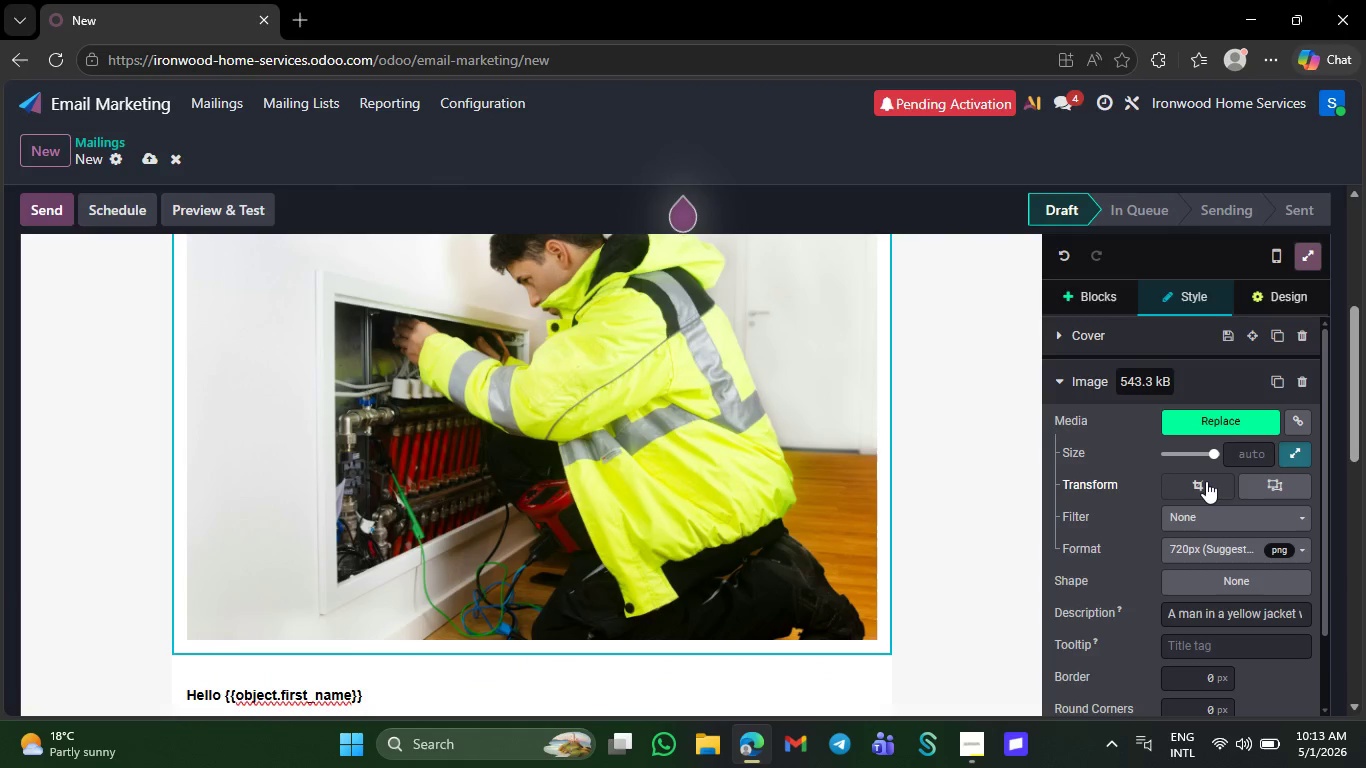 
left_click([1205, 483])
 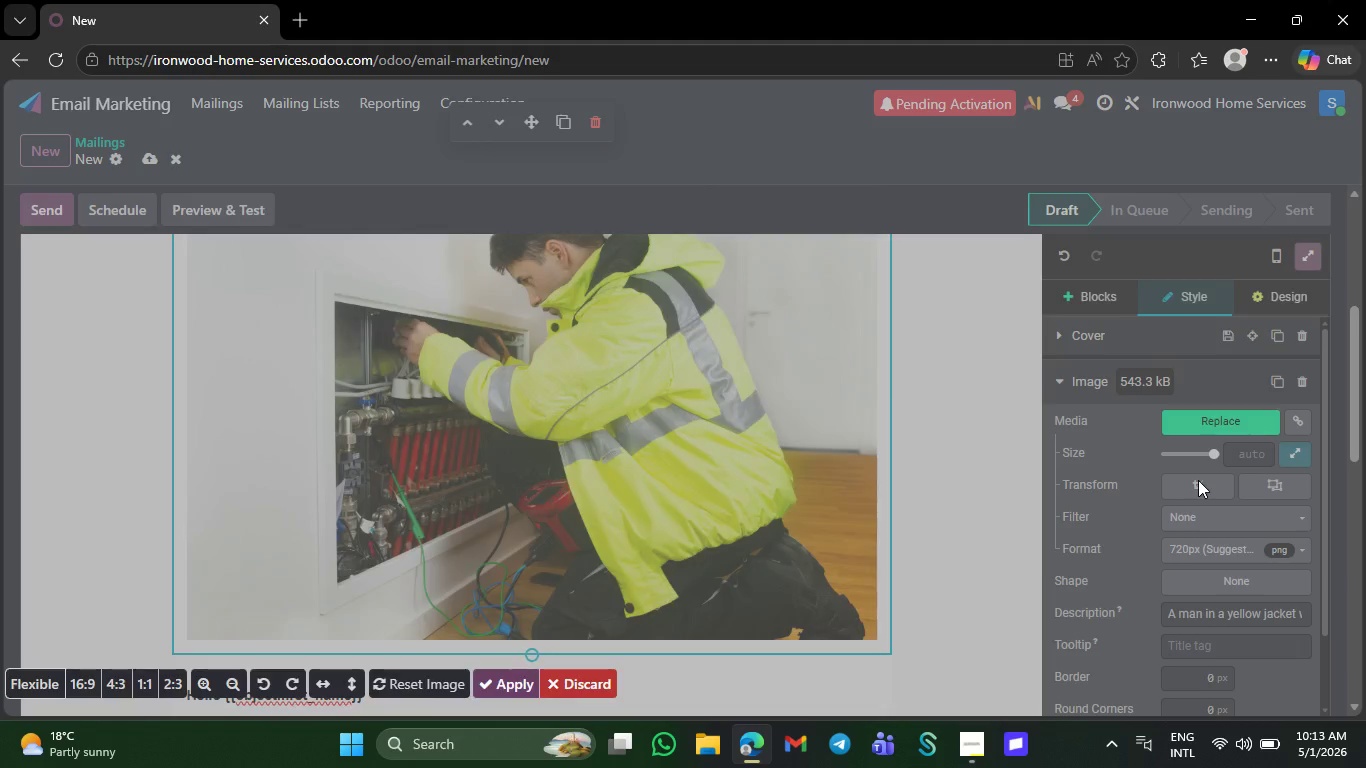 
left_click([271, 678])
 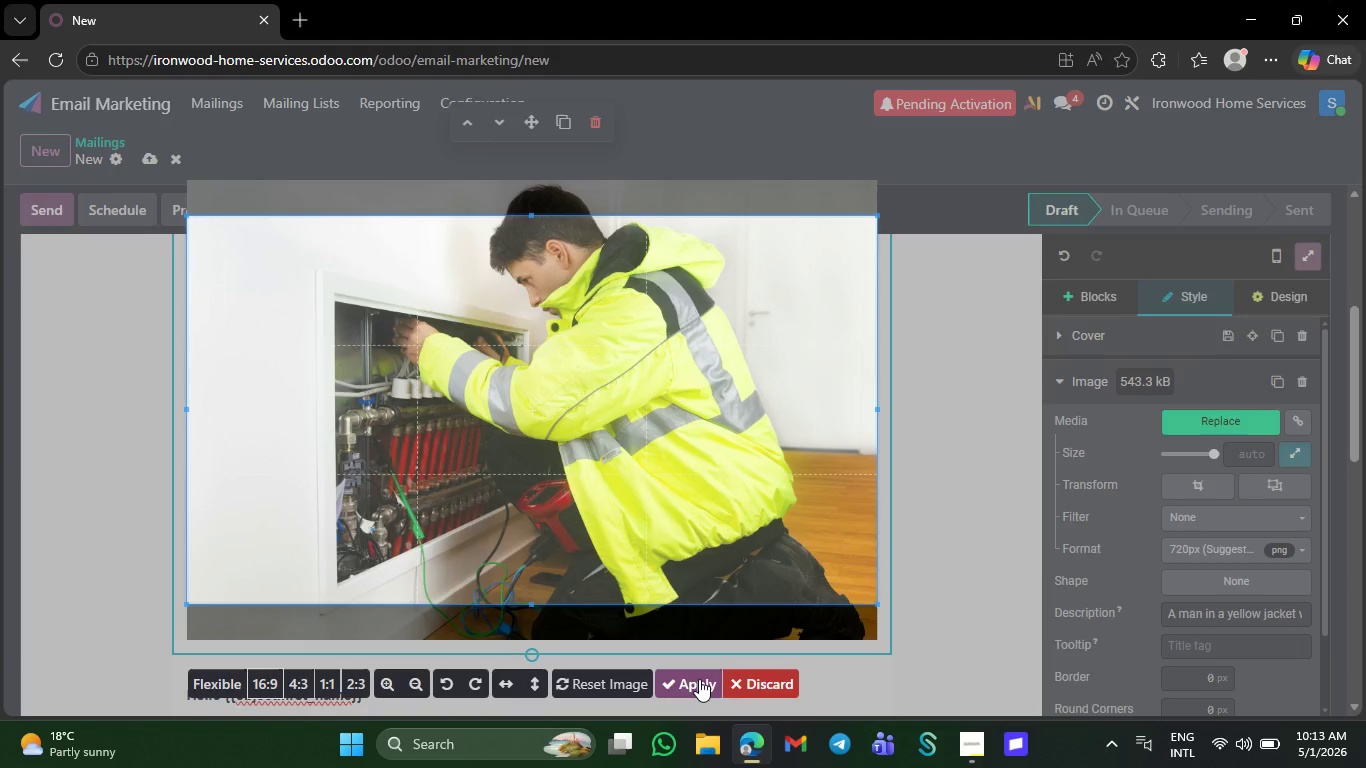 
left_click([699, 679])
 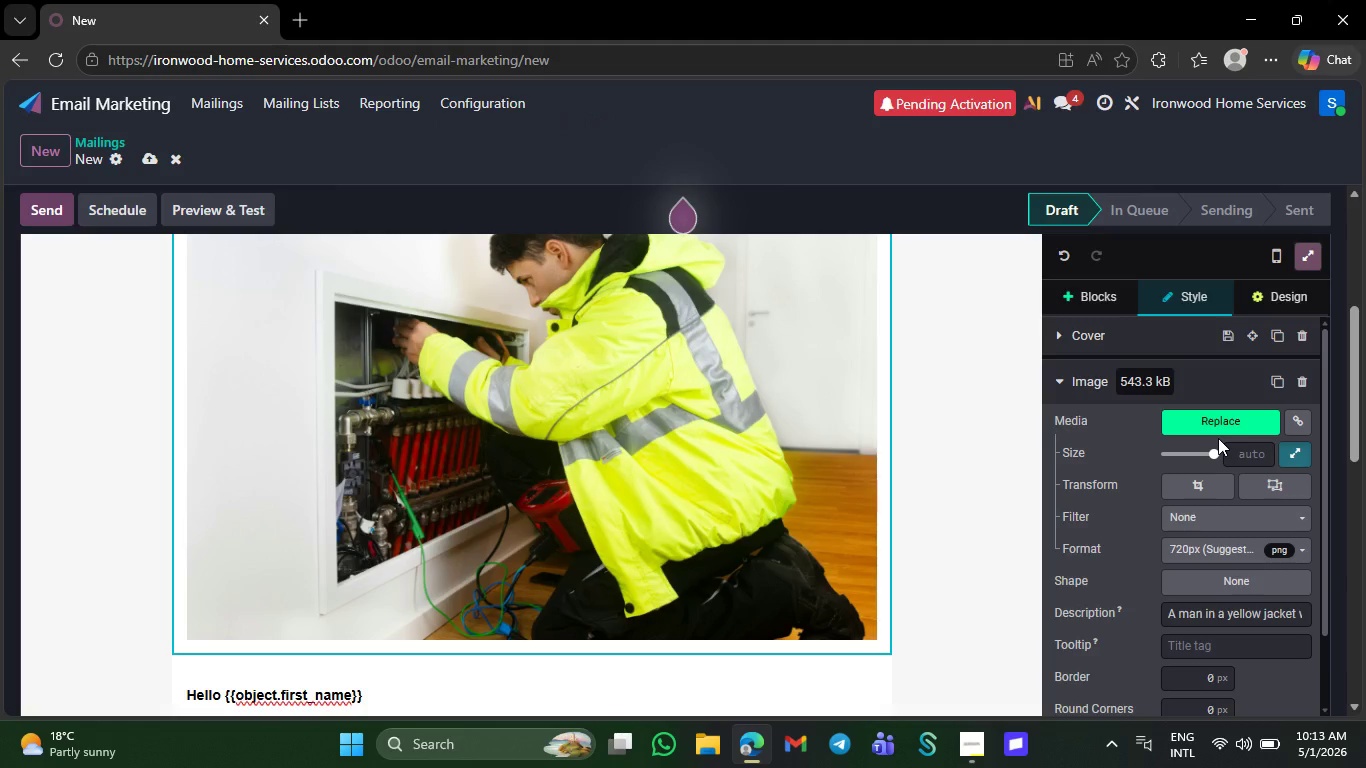 
double_click([1189, 454])
 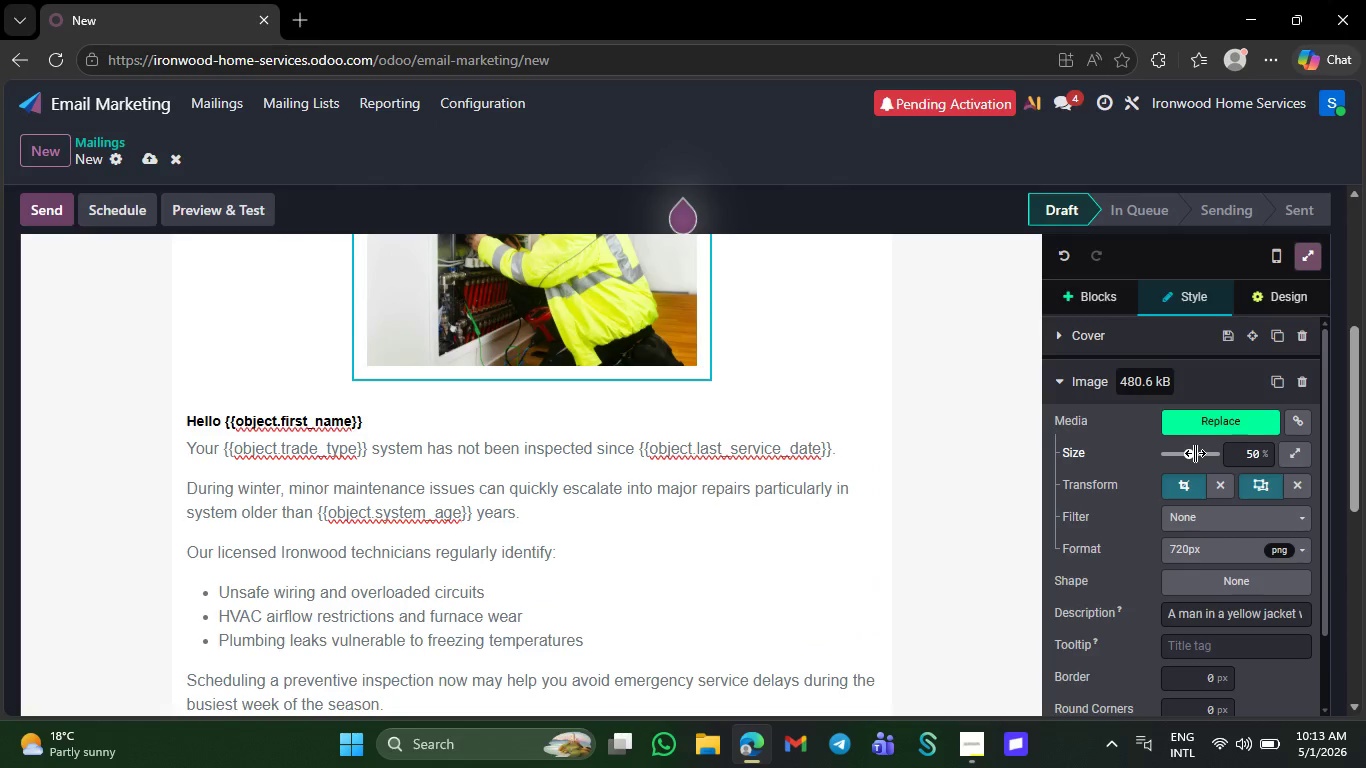 
left_click_drag(start_coordinate=[1192, 453], to_coordinate=[1208, 451])
 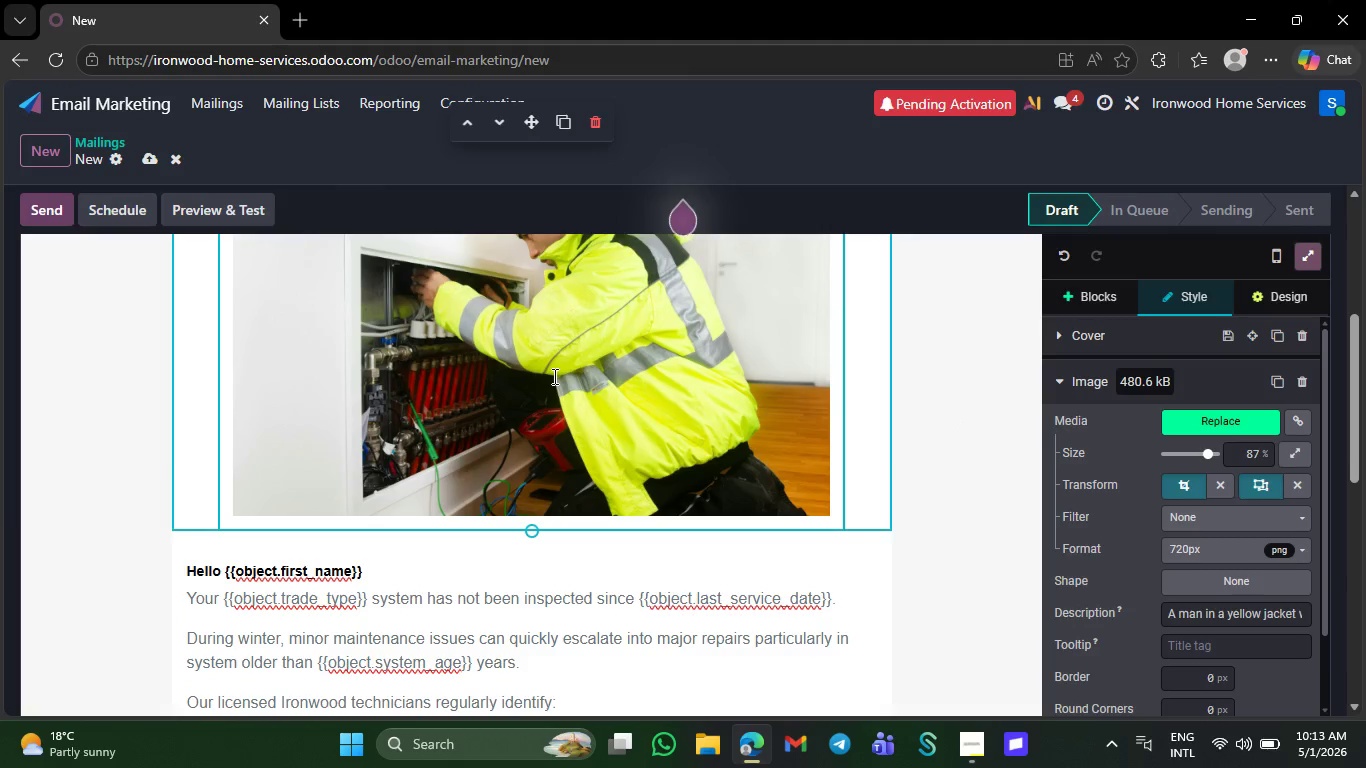 
double_click([553, 376])
 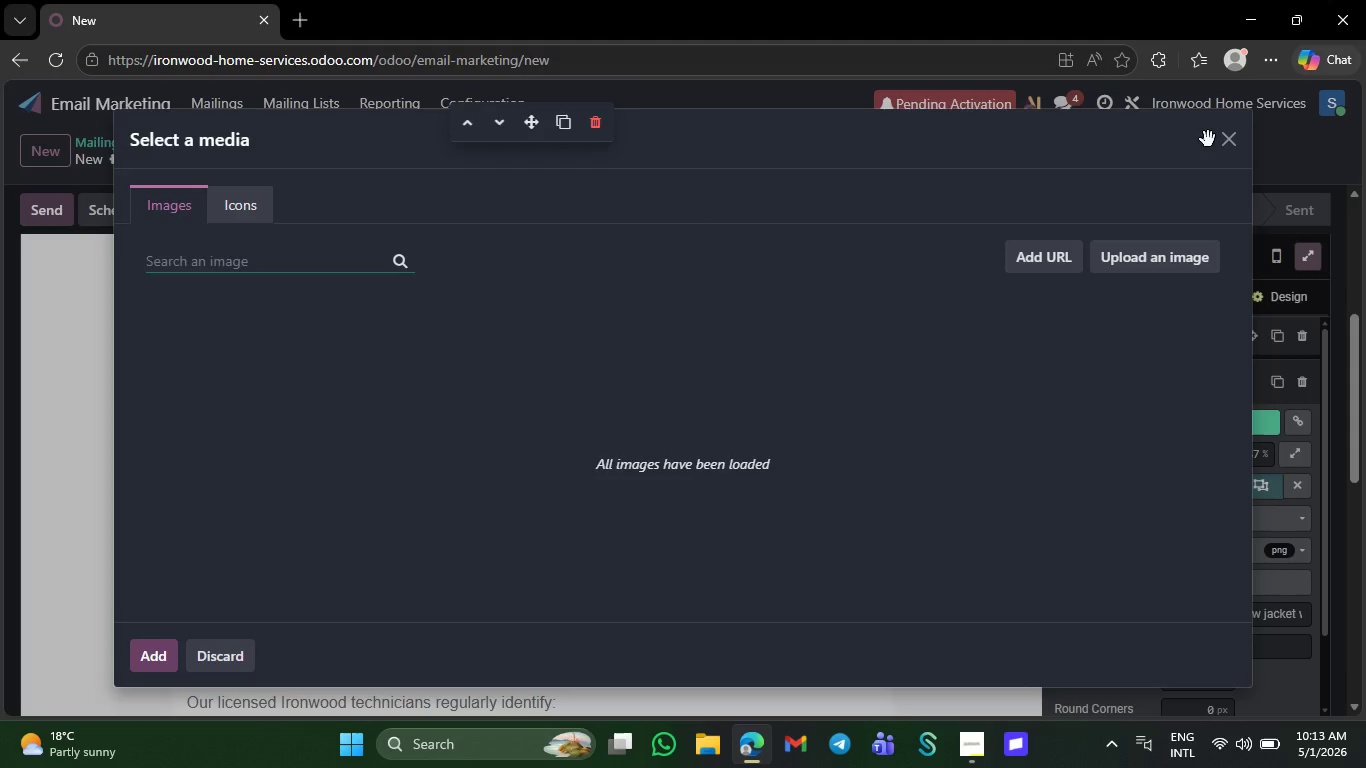 
left_click([1226, 145])
 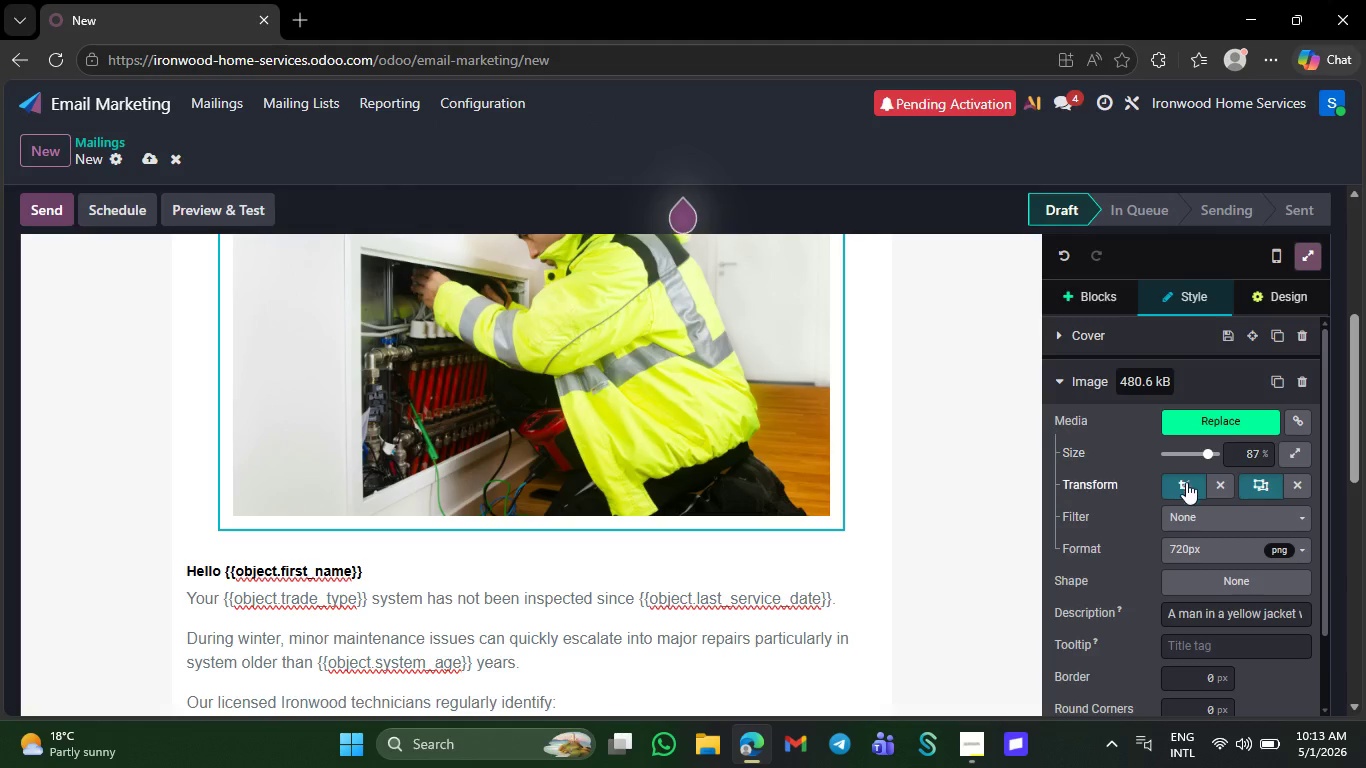 
left_click([1186, 482])
 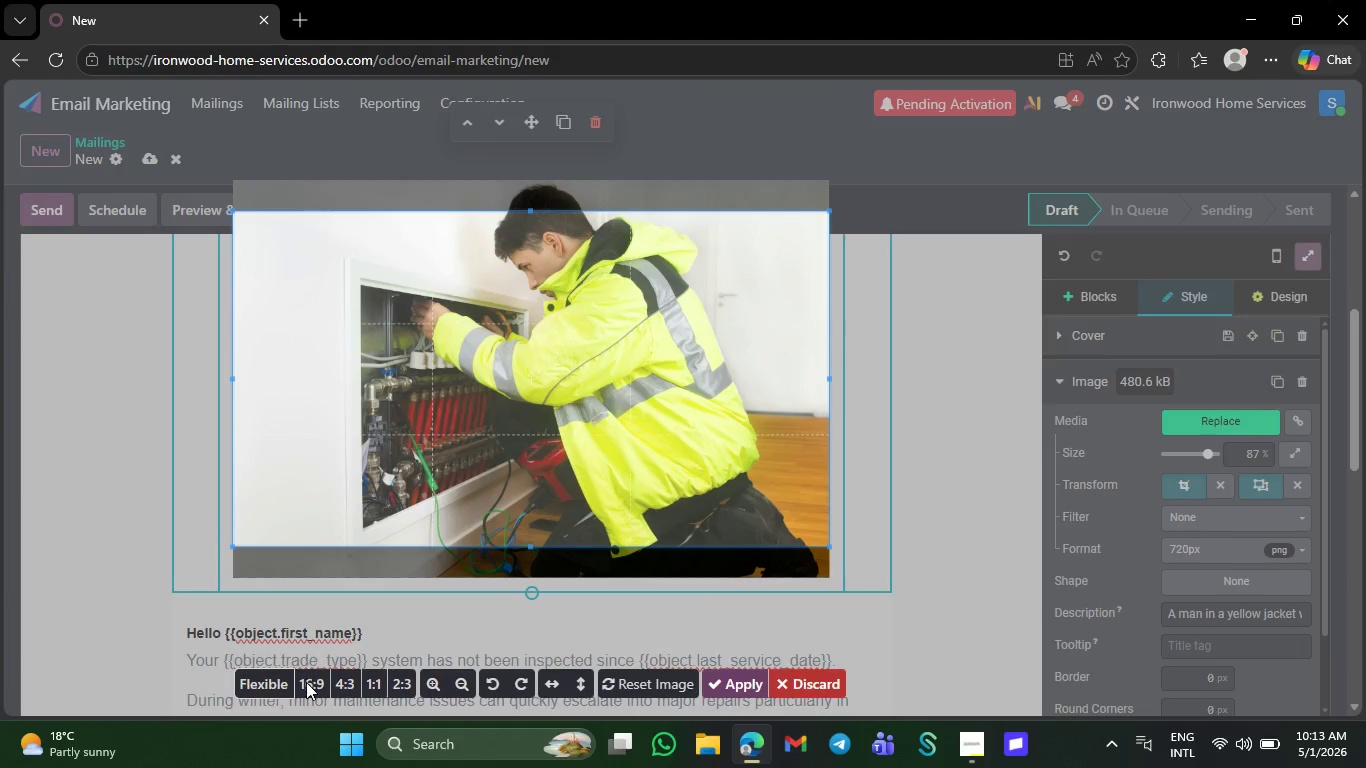 
left_click([306, 682])
 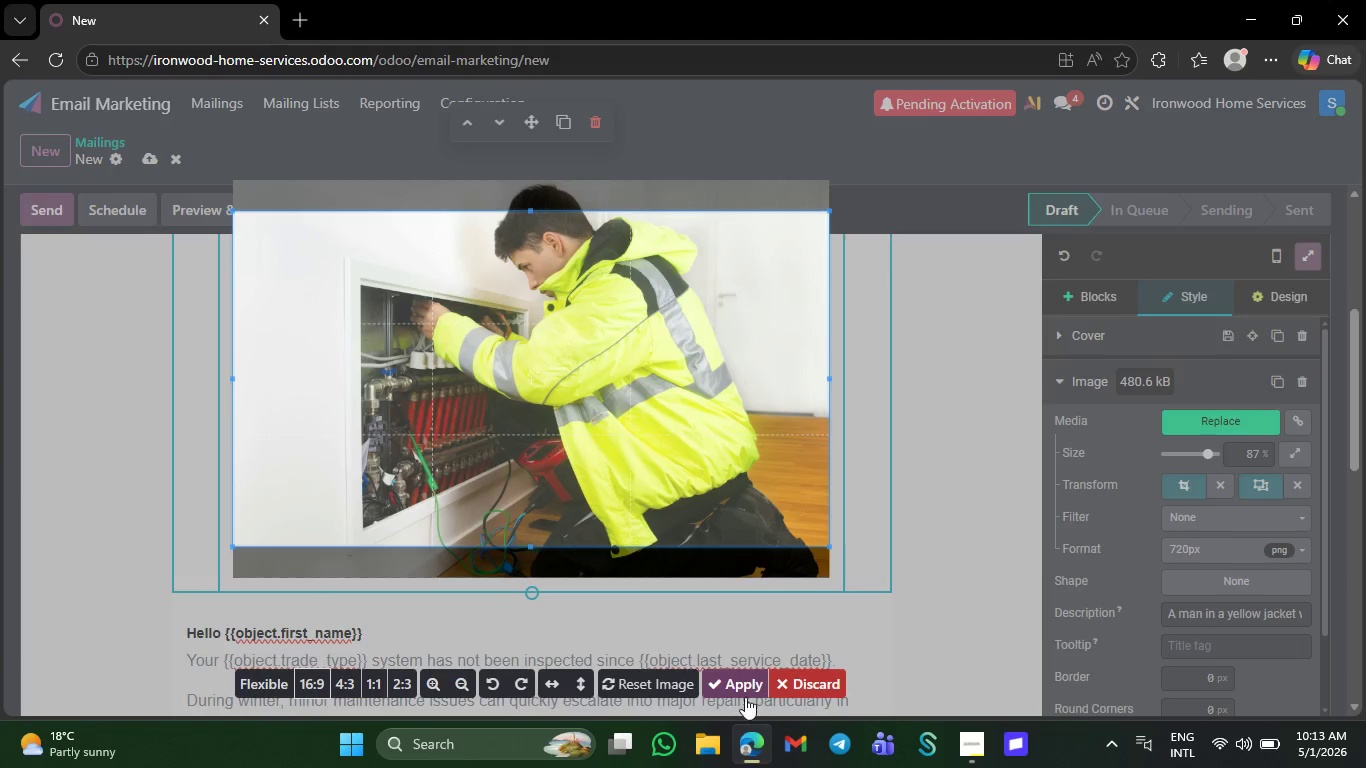 
left_click([745, 687])
 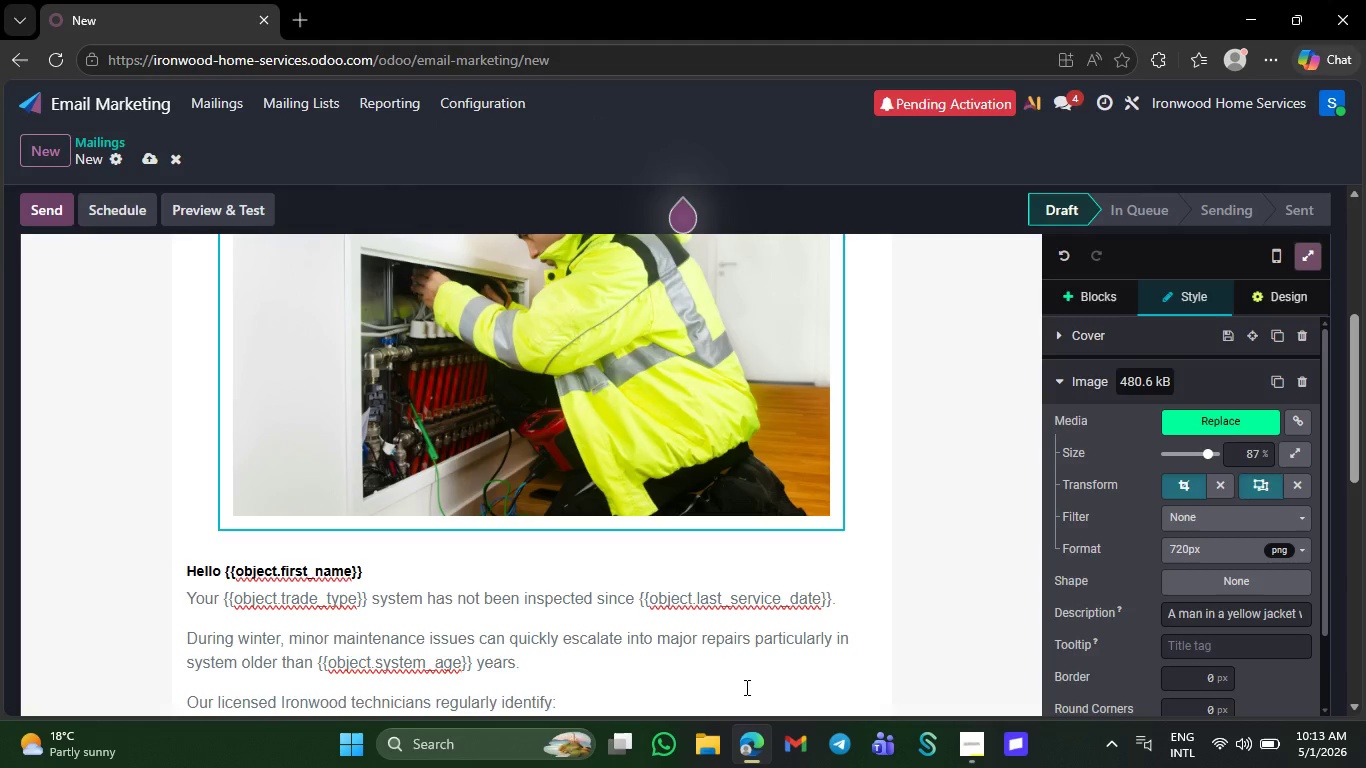 
left_click([890, 360])
 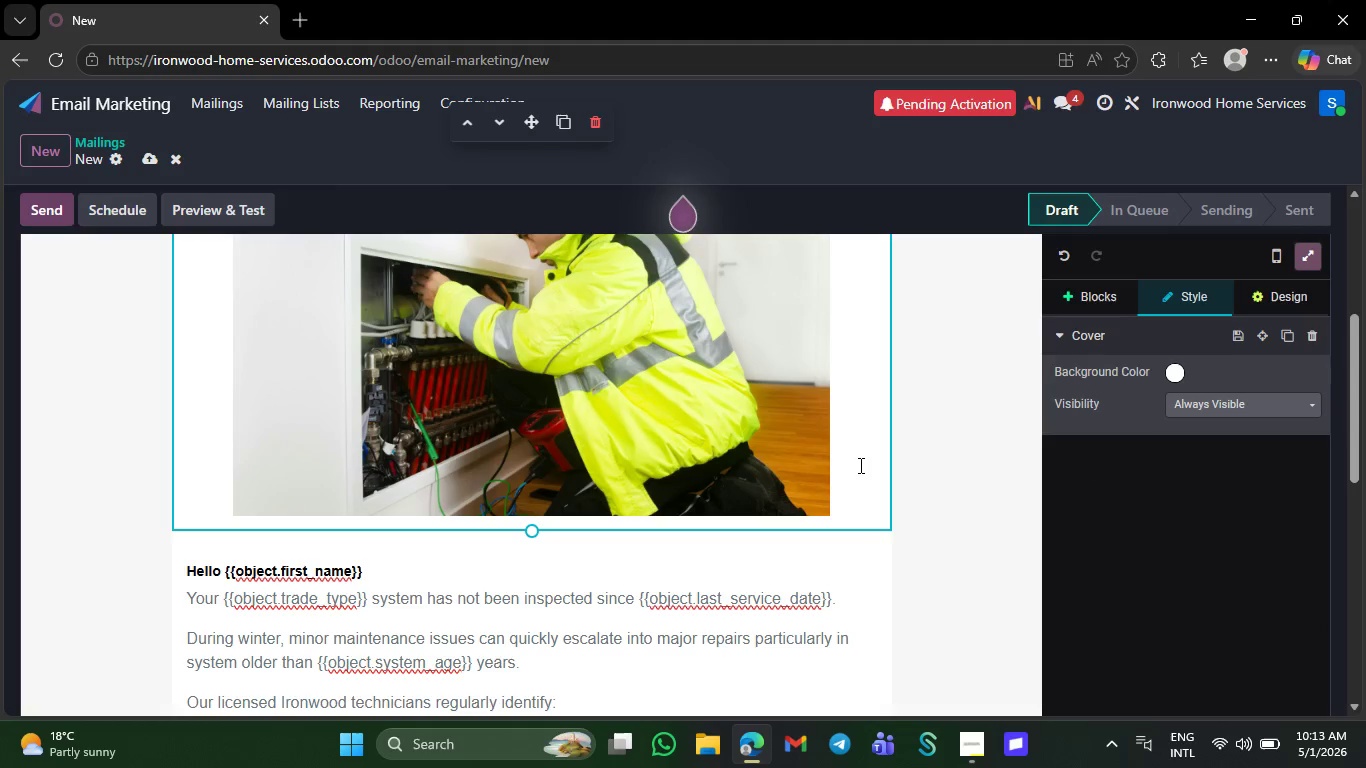 
scroll: coordinate [859, 466], scroll_direction: up, amount: 6.0
 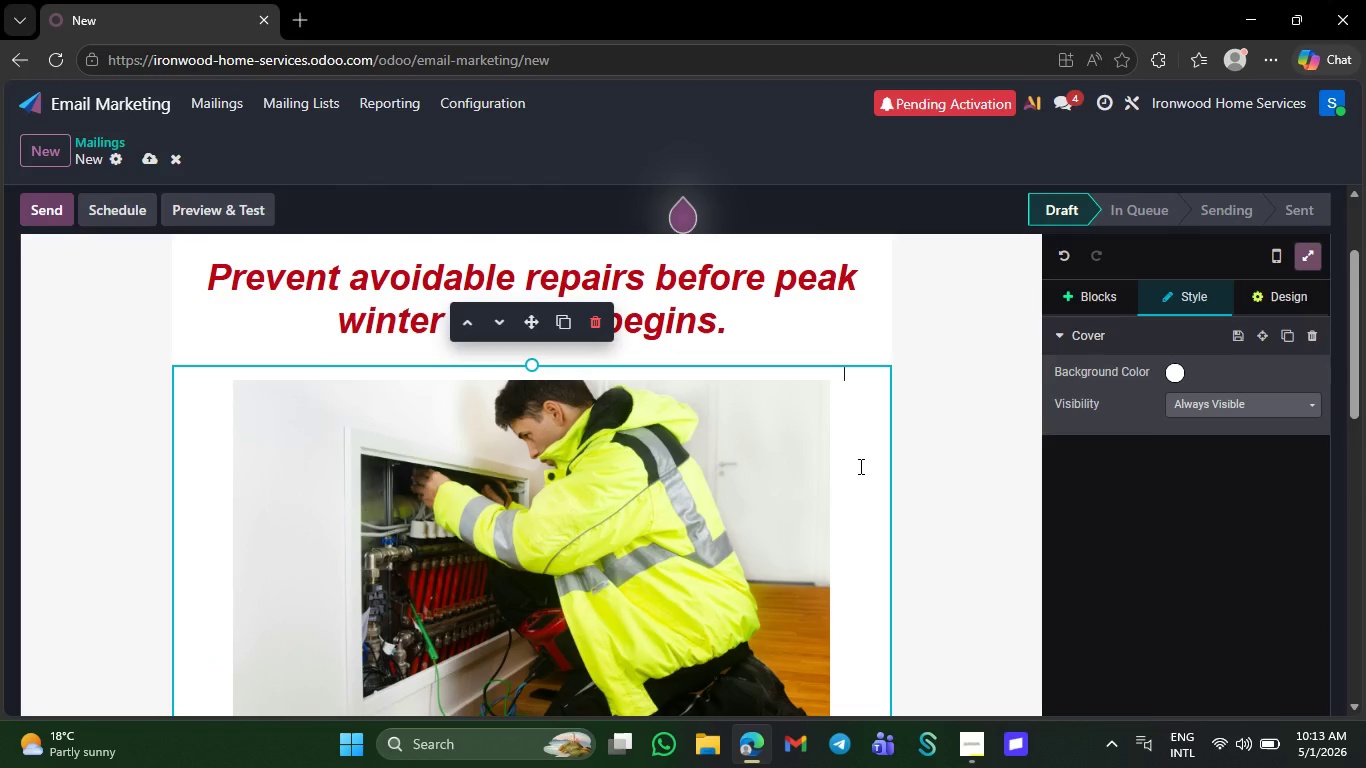 
scroll: coordinate [860, 503], scroll_direction: down, amount: 17.0
 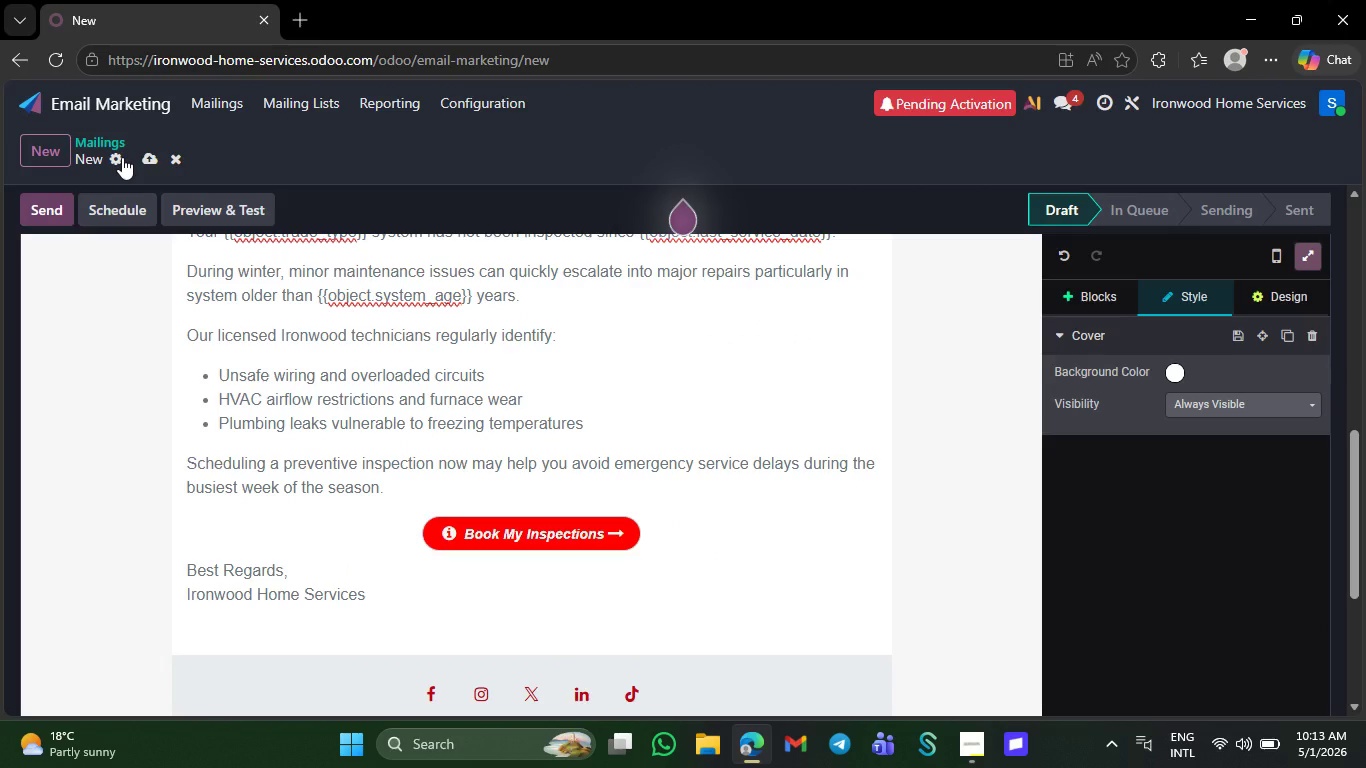 
left_click([145, 157])
 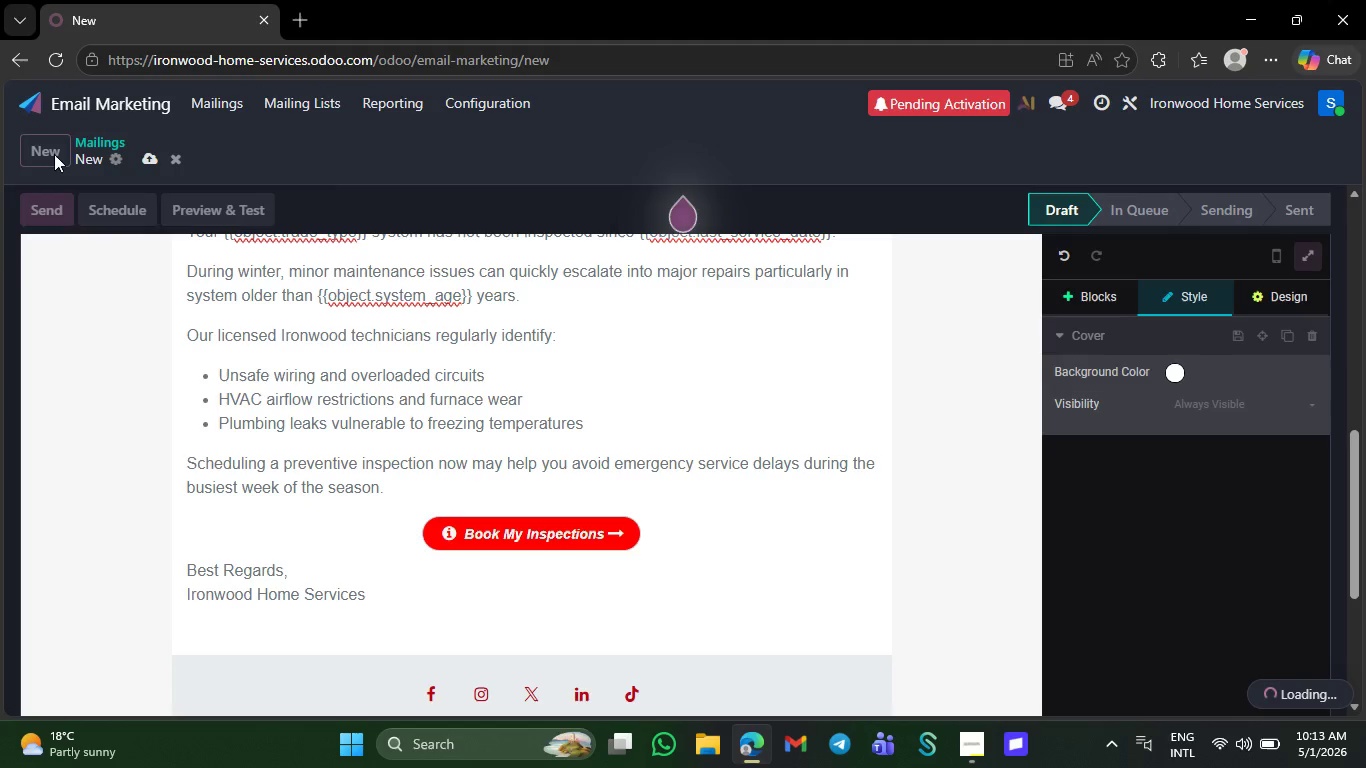 
wait(8.34)
 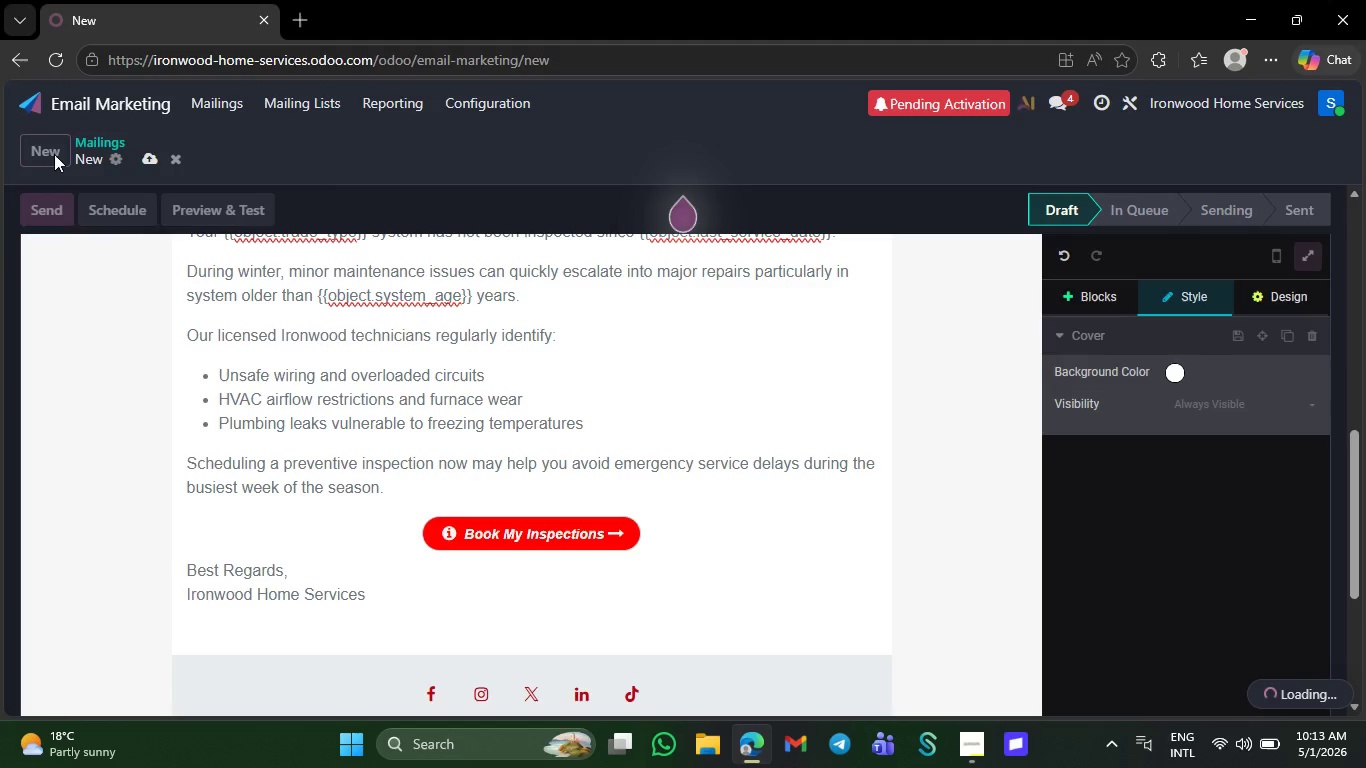 
left_click([48, 148])
 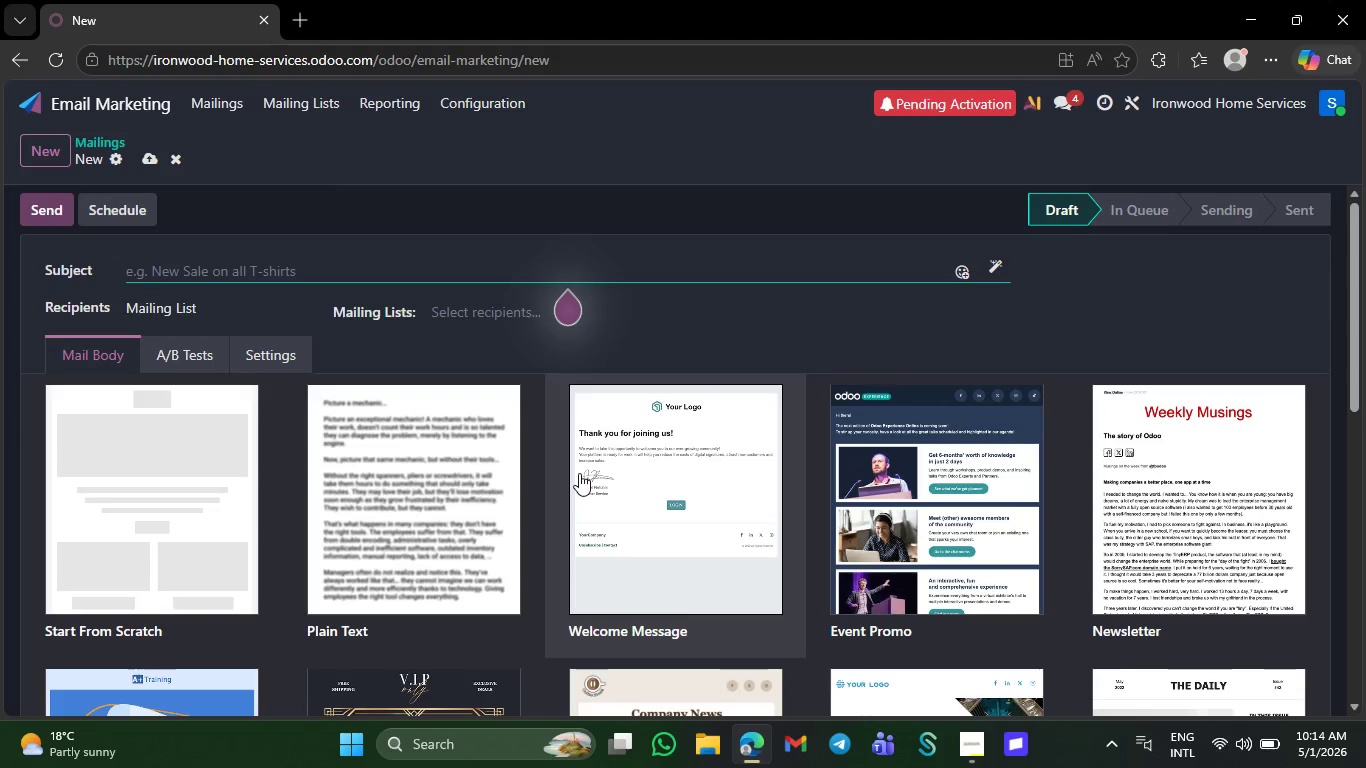 
wait(7.3)
 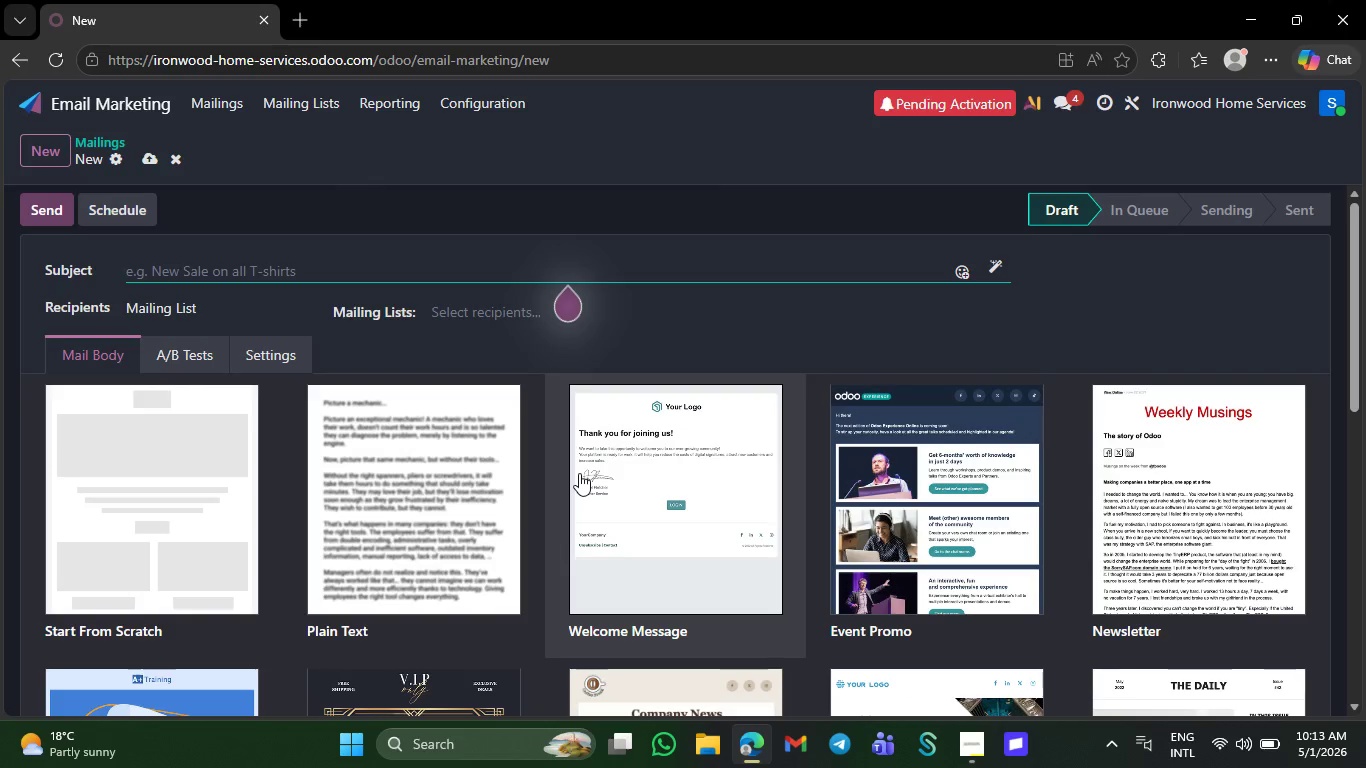 
type(Trusted )
 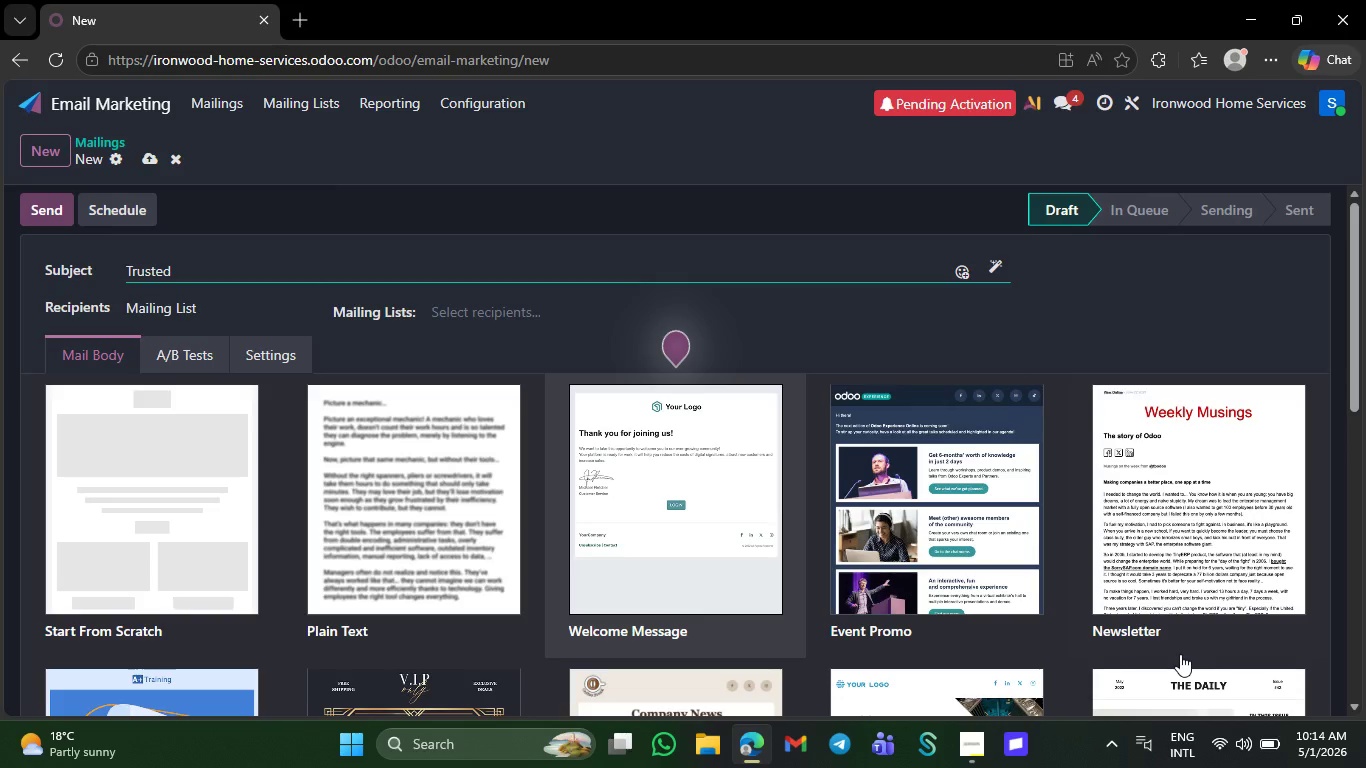 
left_click([975, 755])